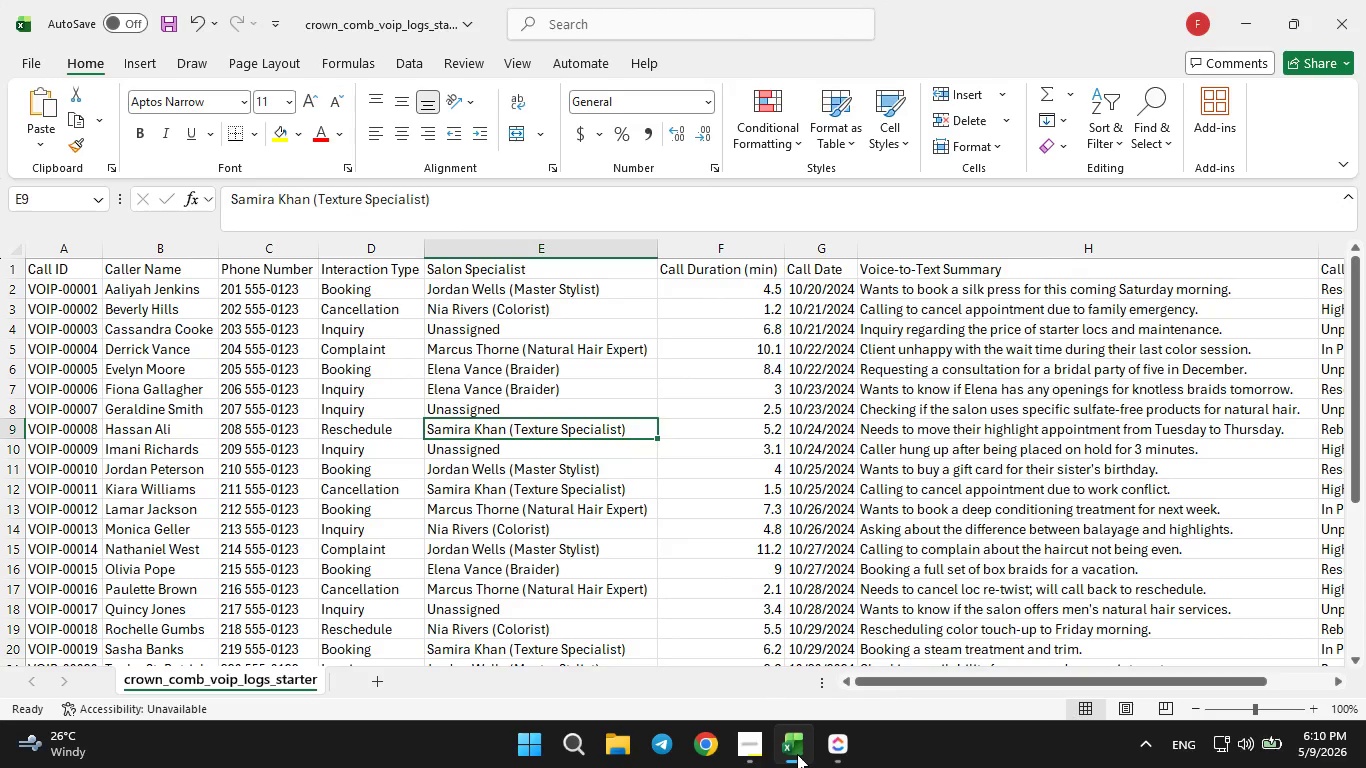 
left_click([797, 754])
 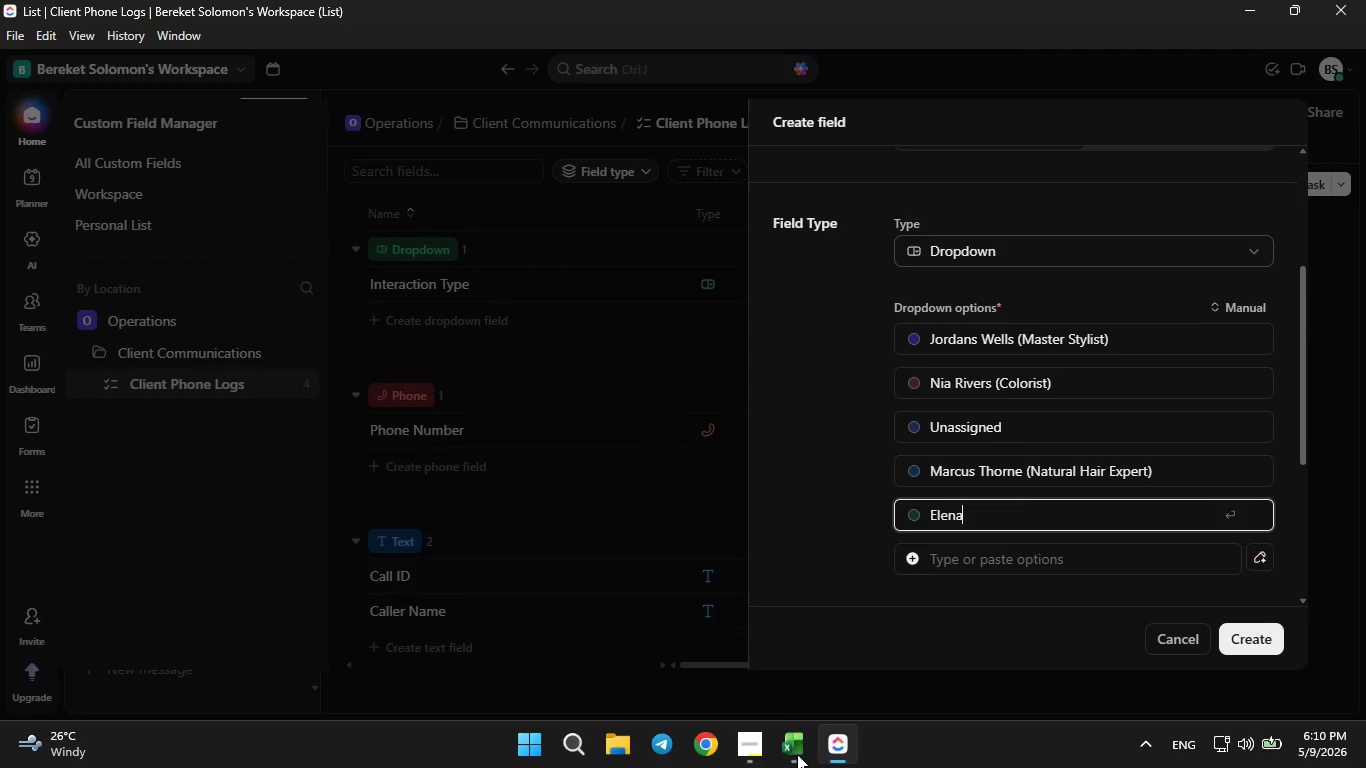 
type( Vance ())
 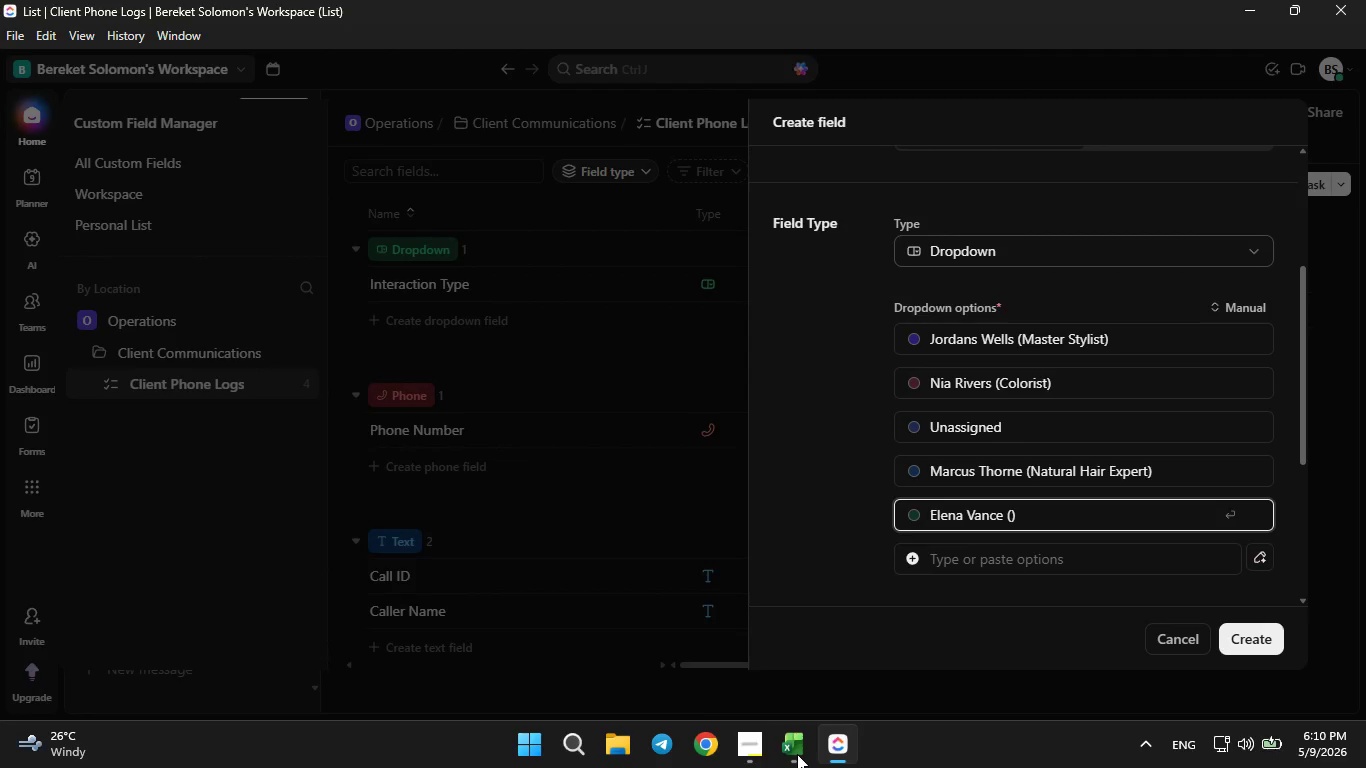 
key(ArrowLeft)
 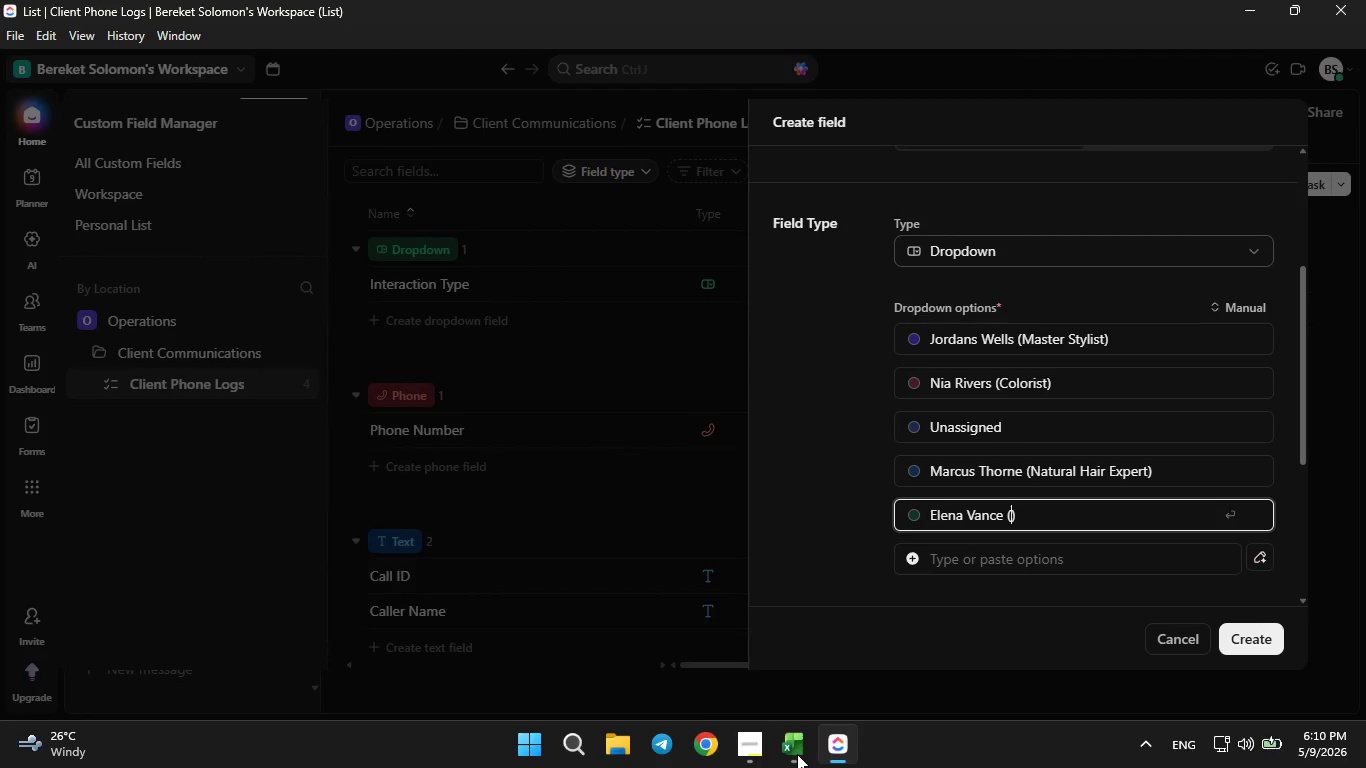 
key(CapsLock)
 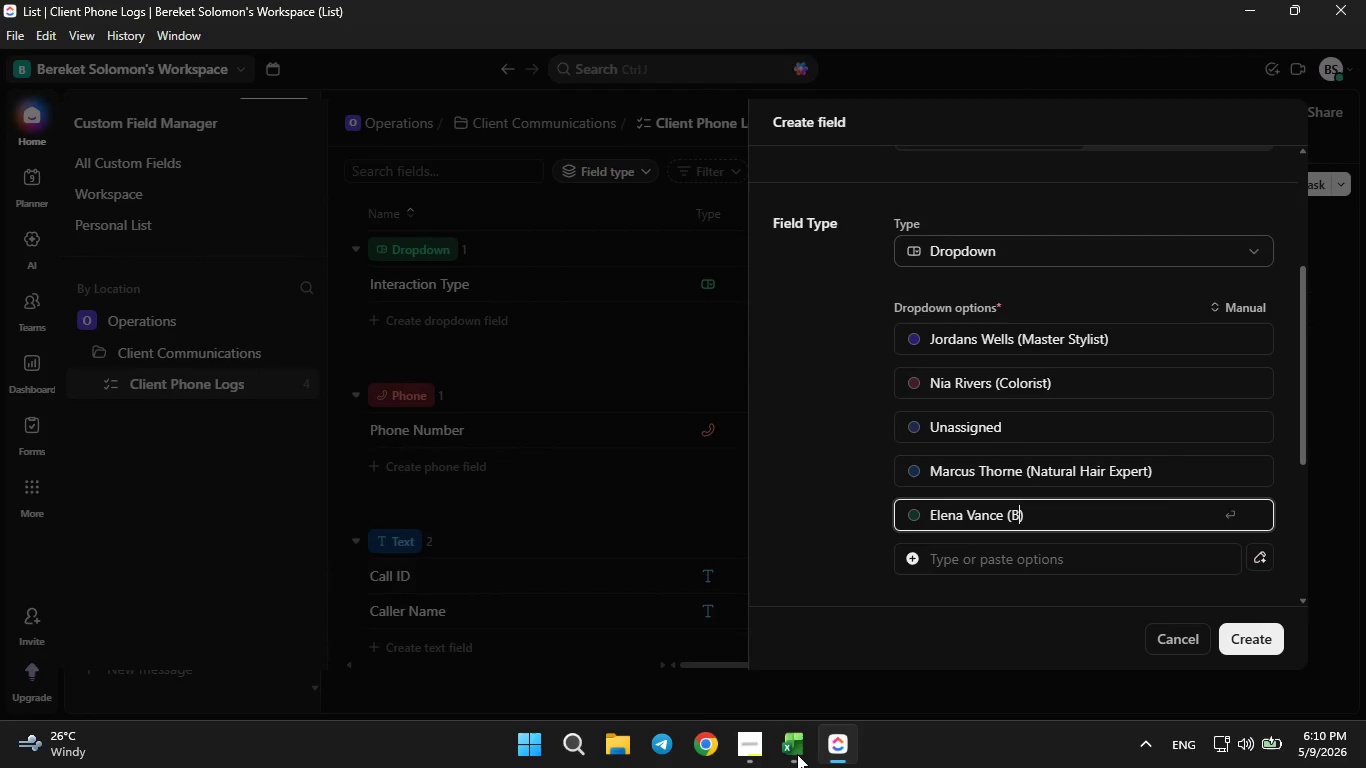 
key(B)
 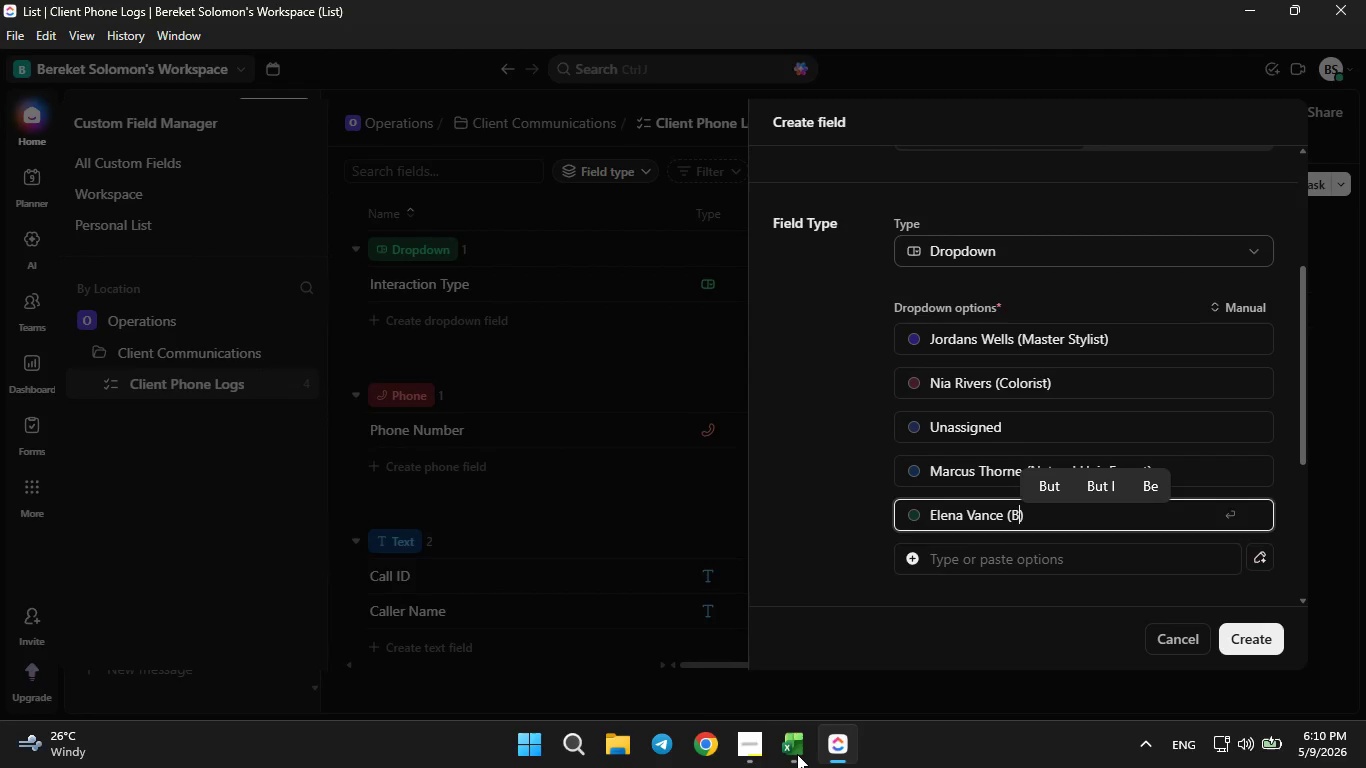 
key(CapsLock)
 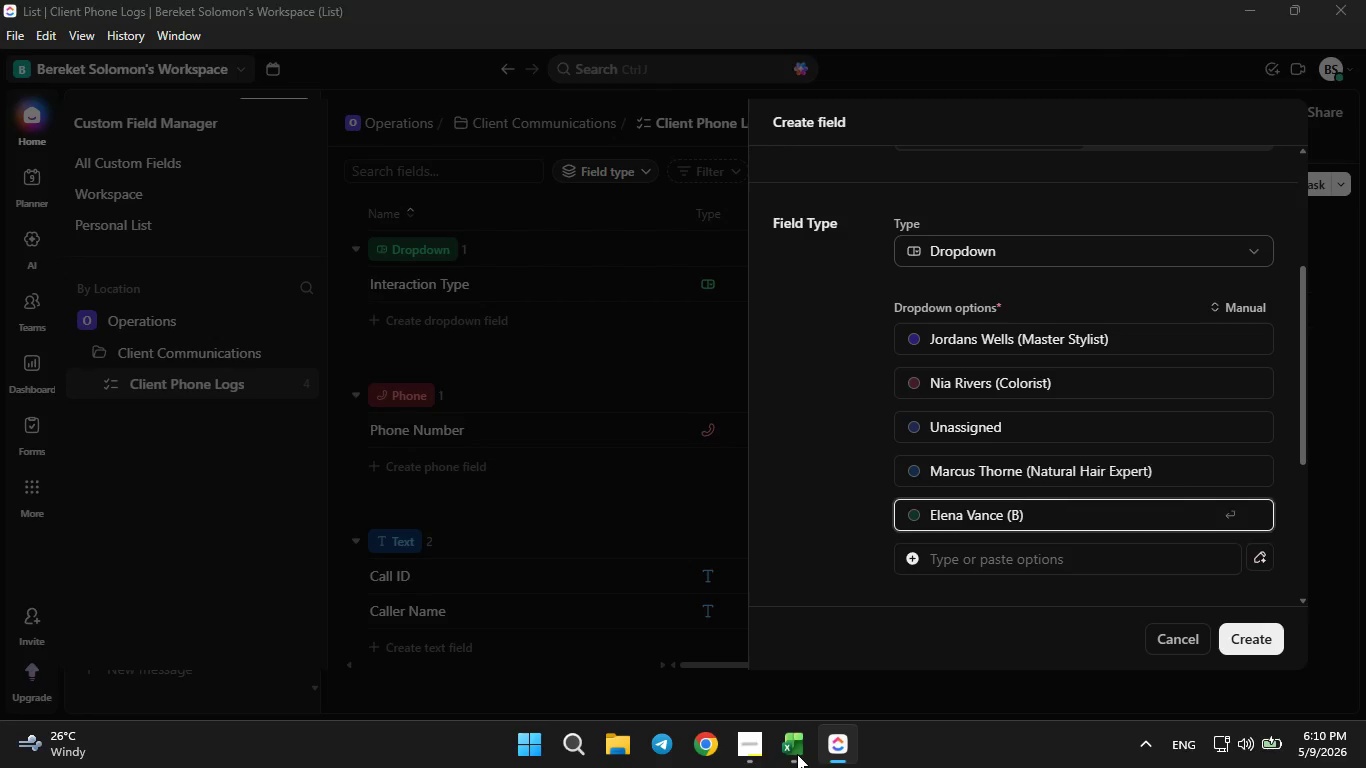 
left_click([797, 754])
 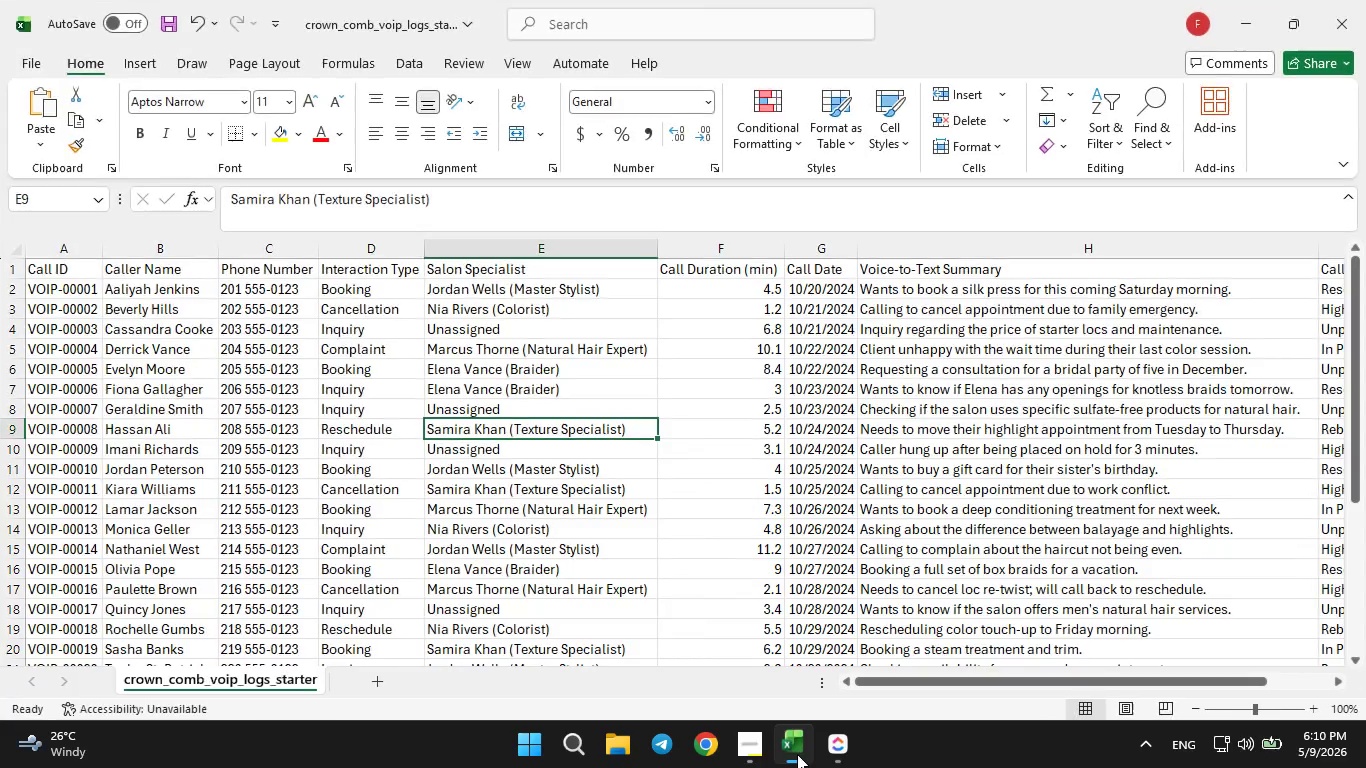 
double_click([797, 754])
 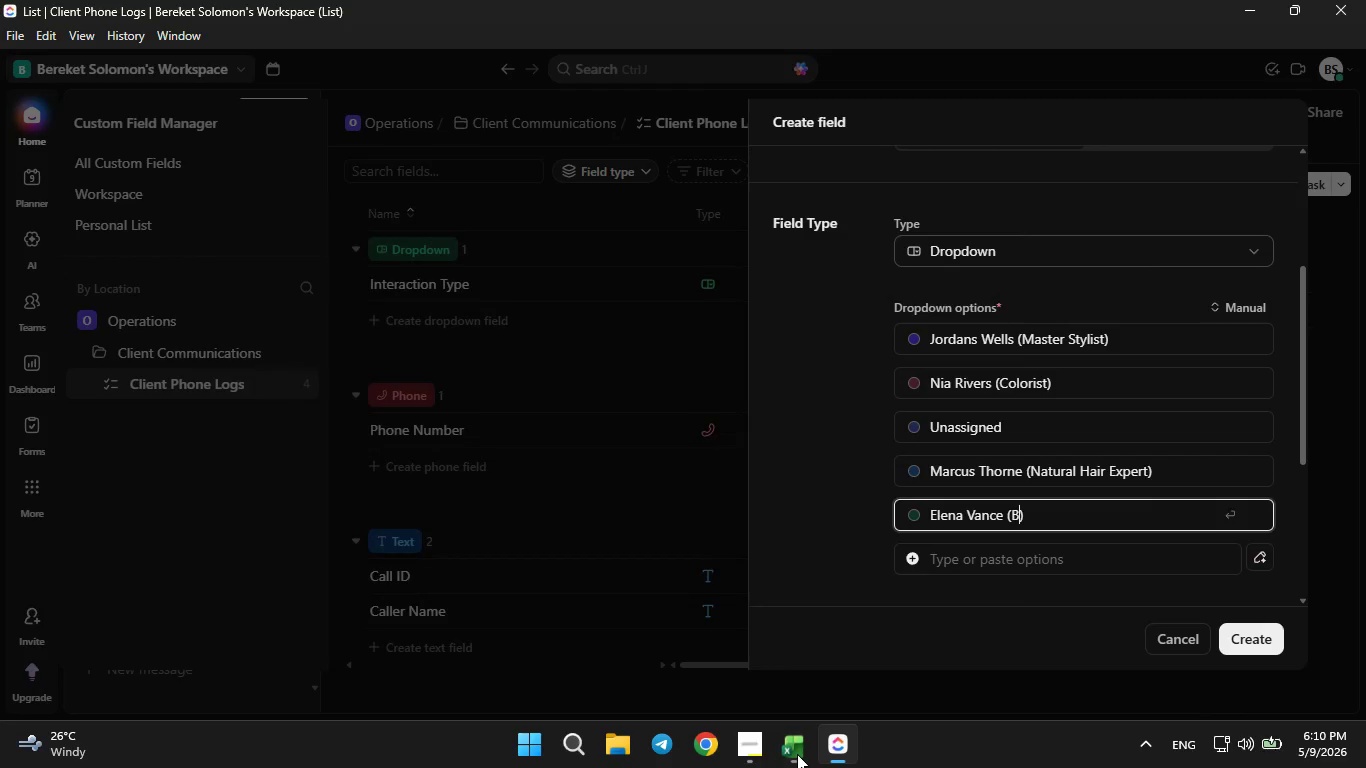 
triple_click([797, 754])
 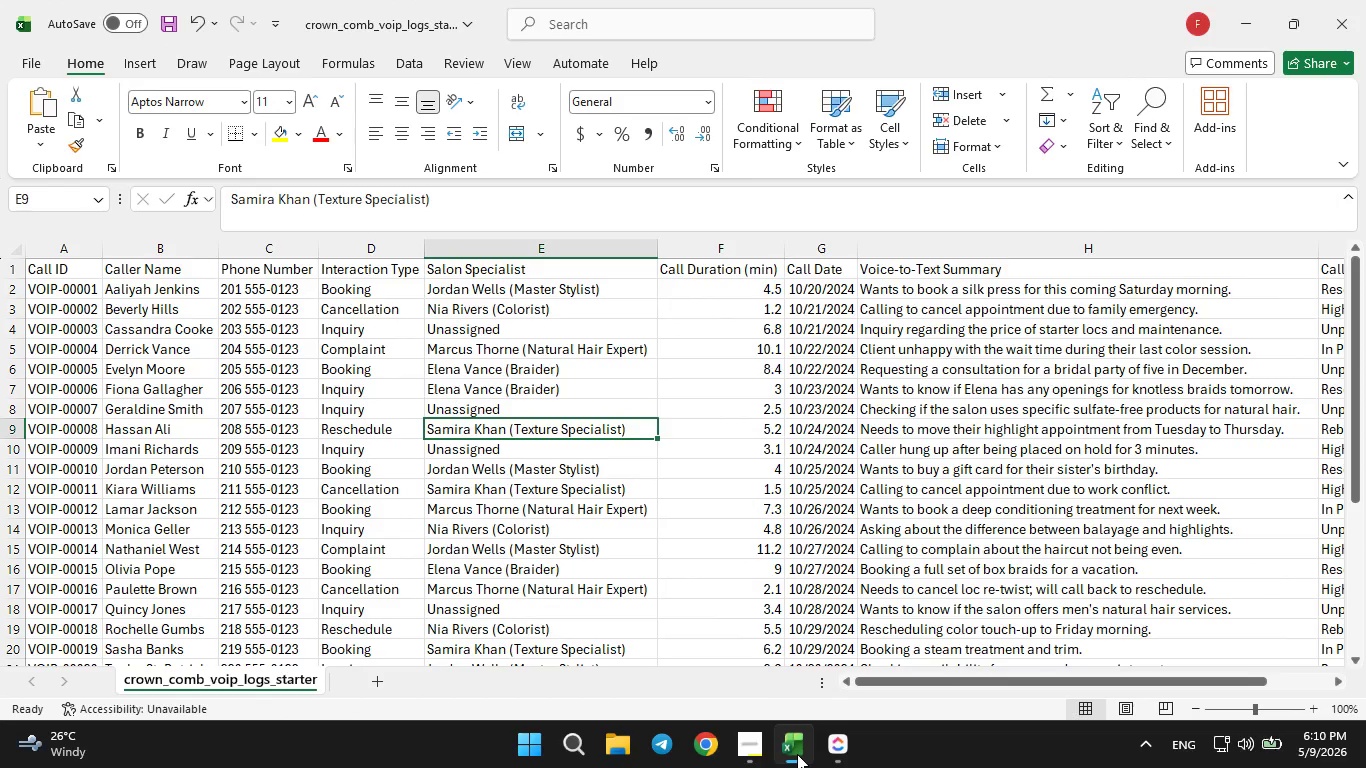 
left_click([797, 754])
 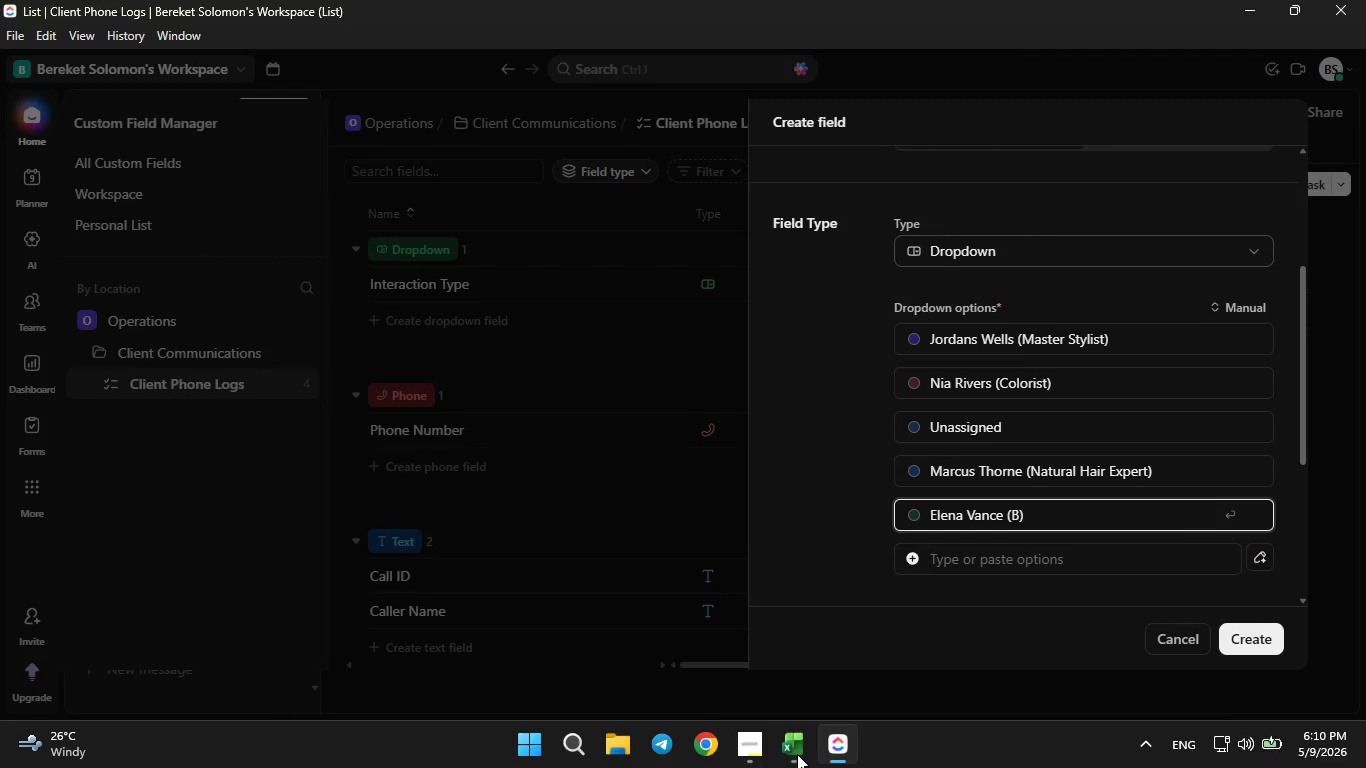 
type(raider)
 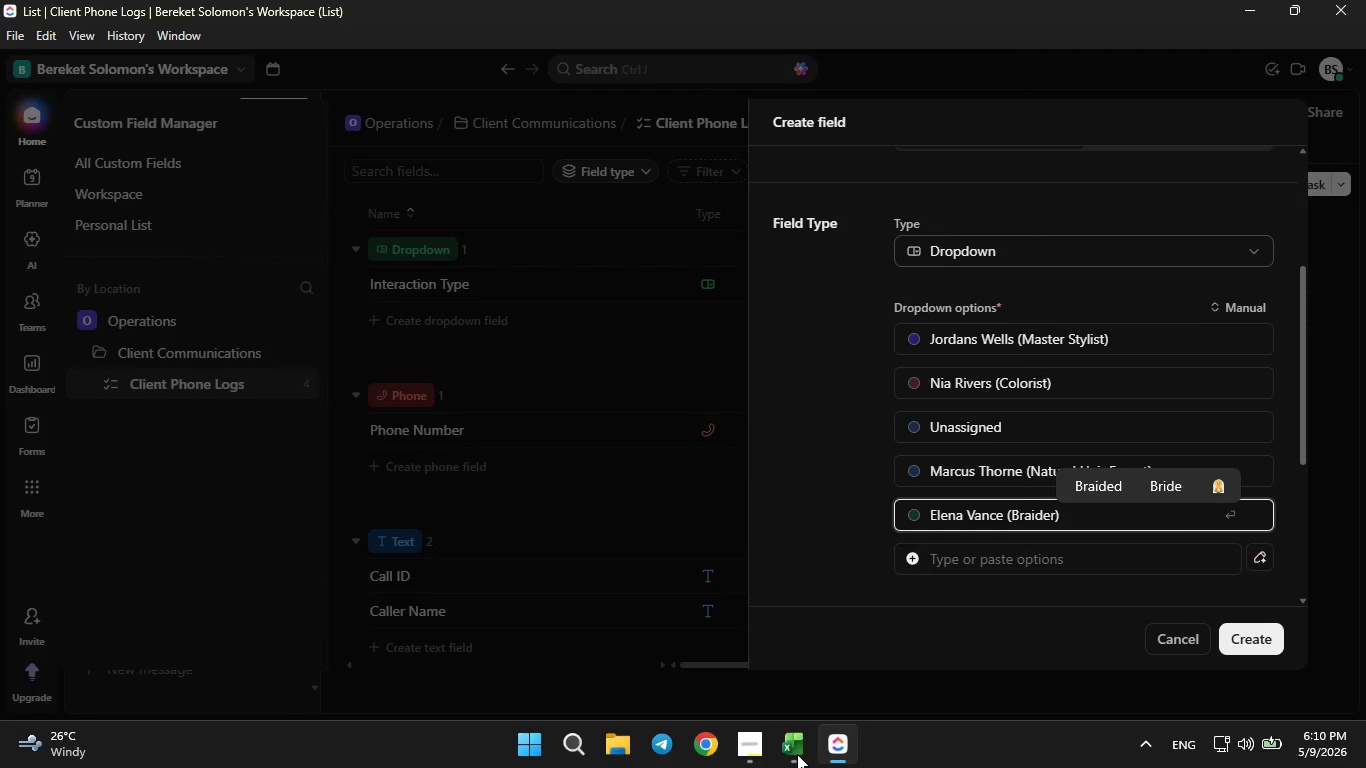 
left_click([797, 754])
 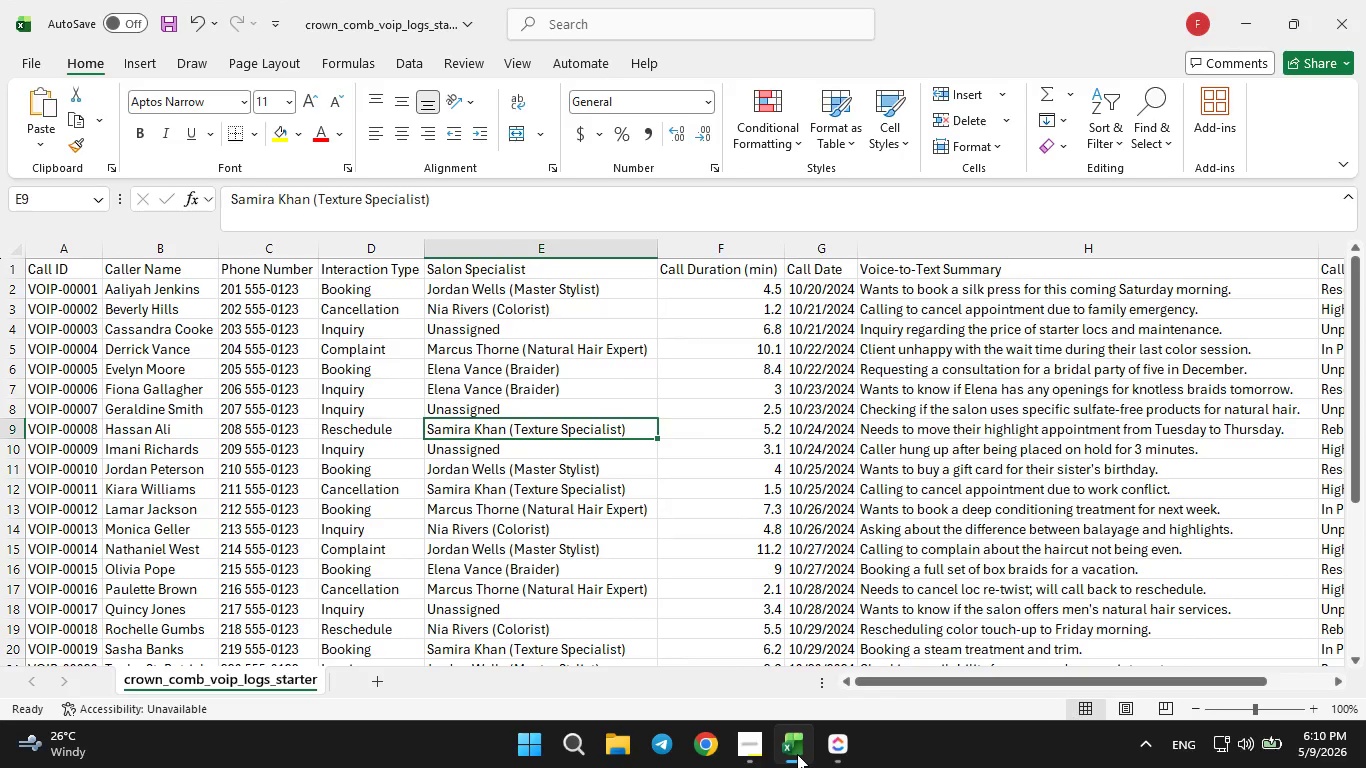 
left_click([797, 754])
 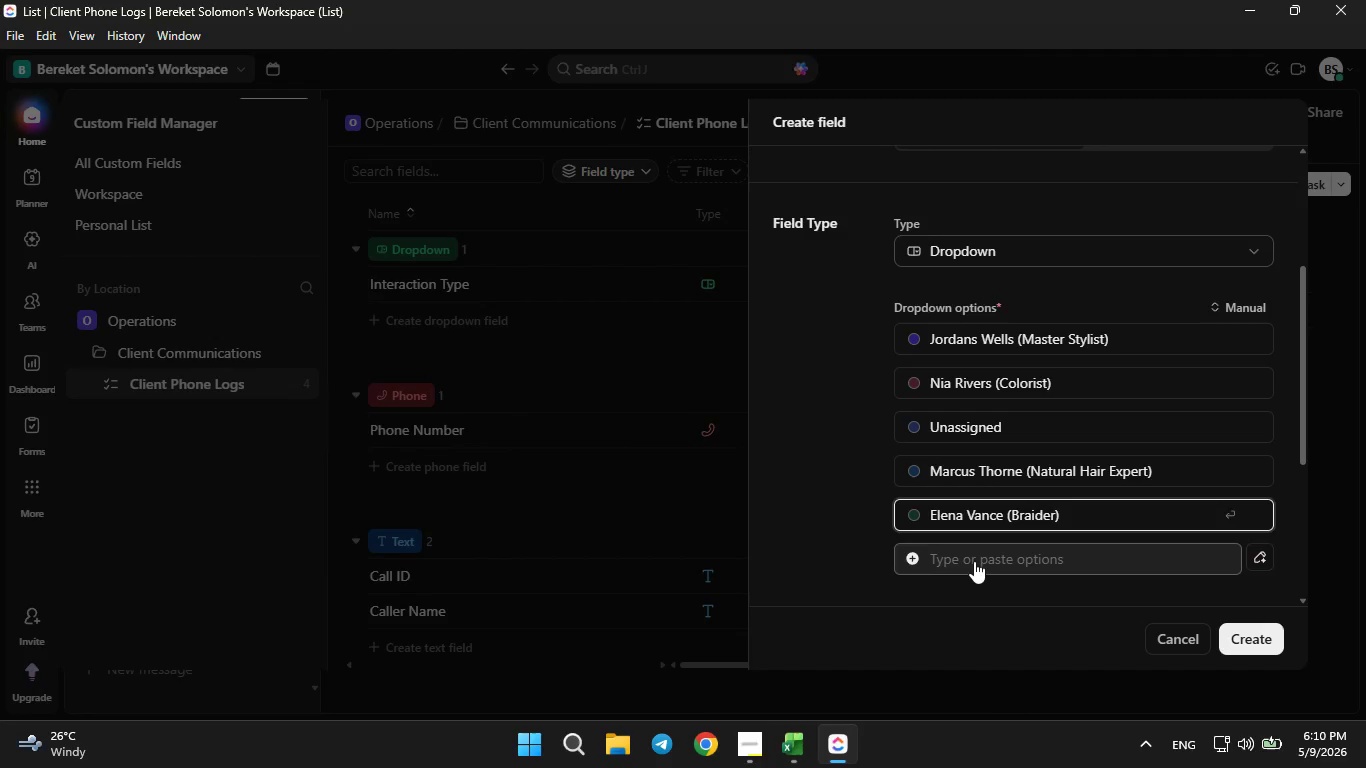 
left_click([975, 561])
 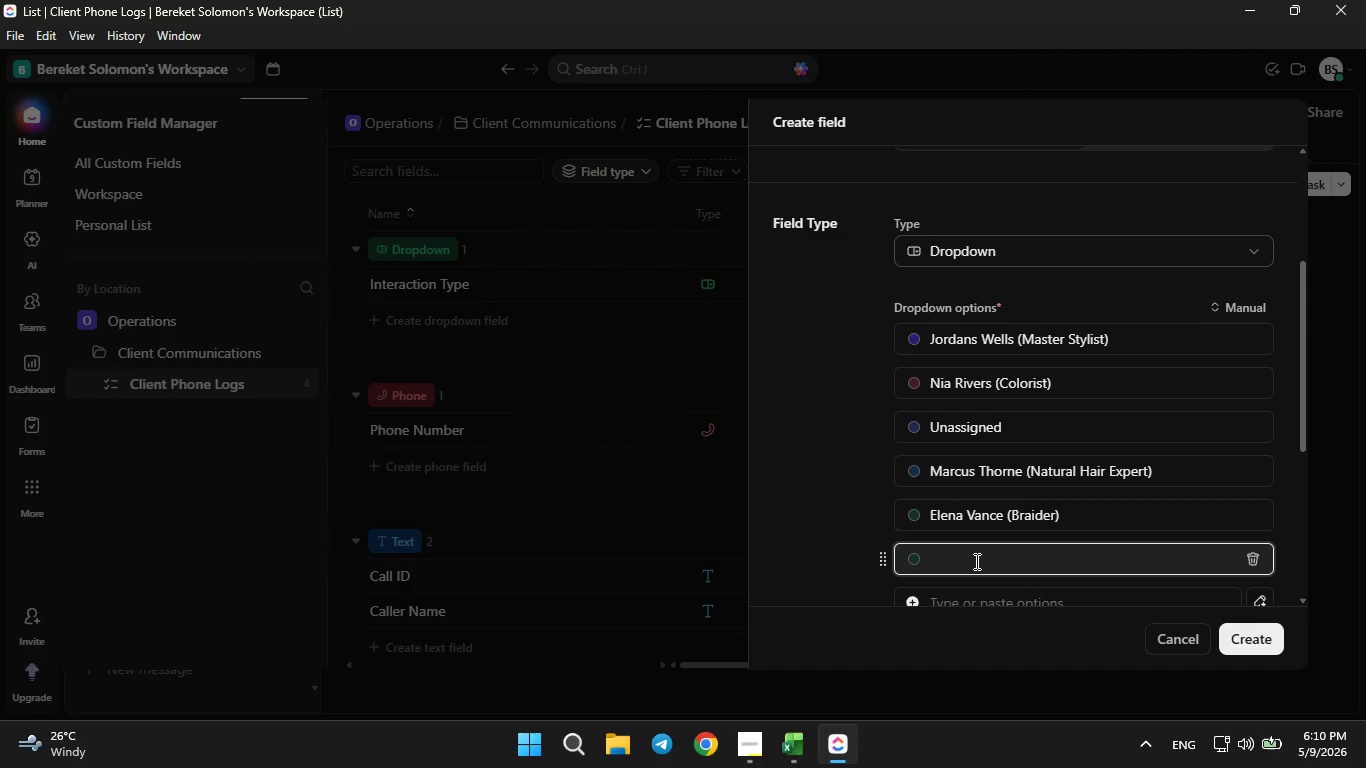 
type(Samir K)
 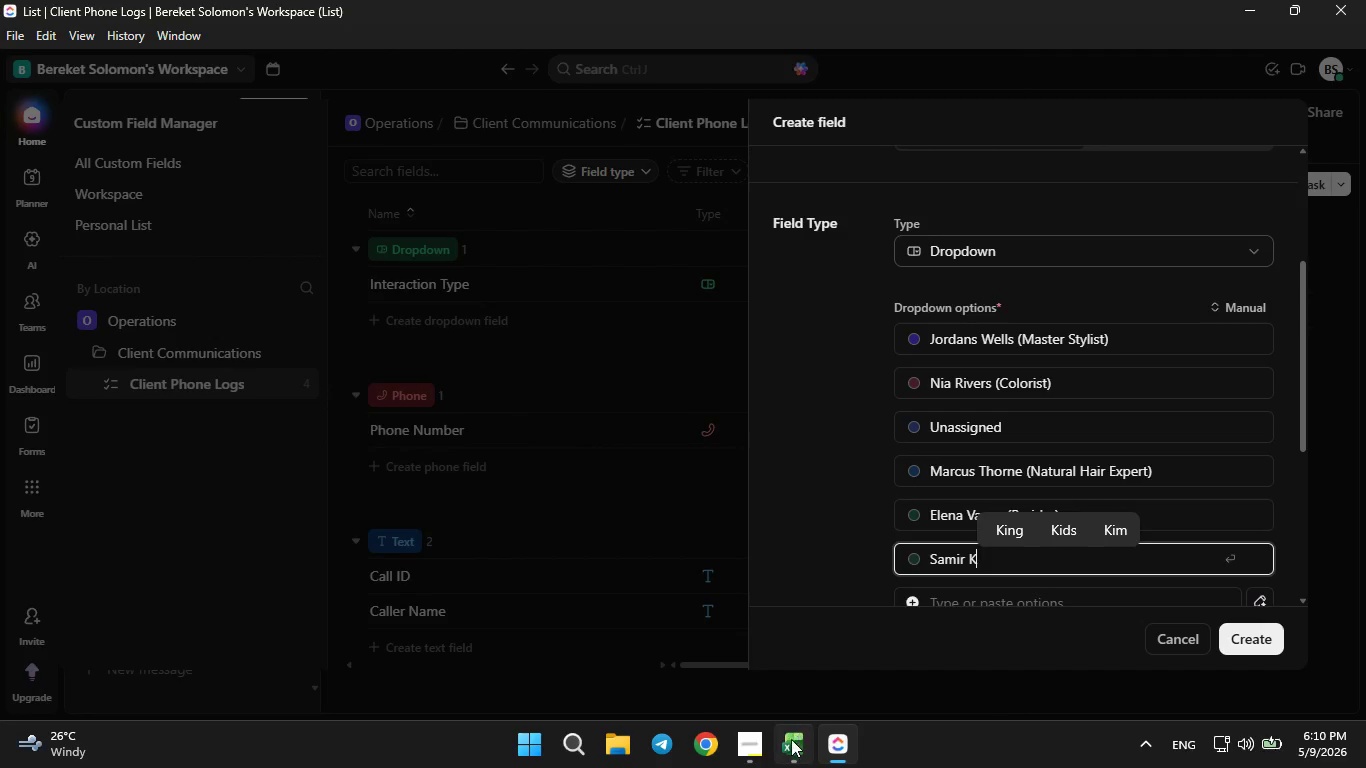 
left_click([788, 745])
 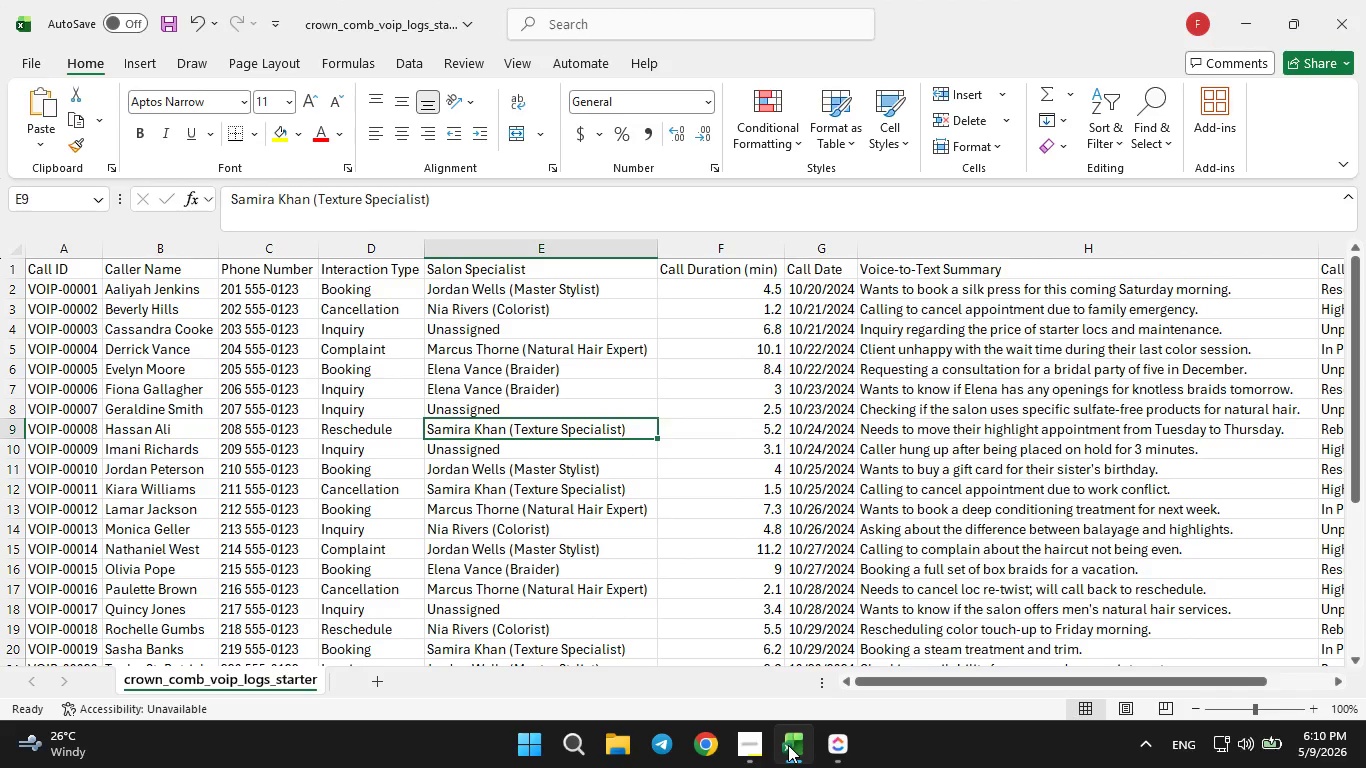 
left_click([788, 745])
 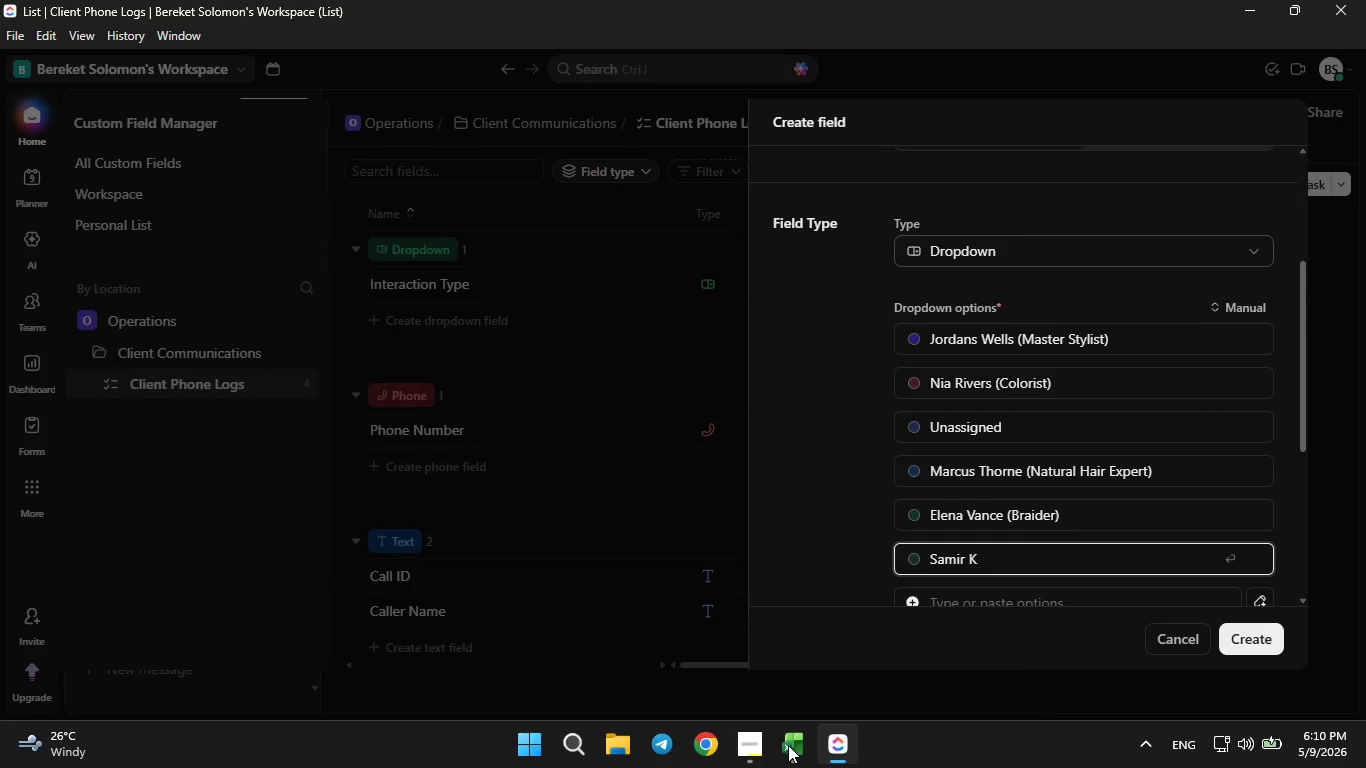 
type(han)
 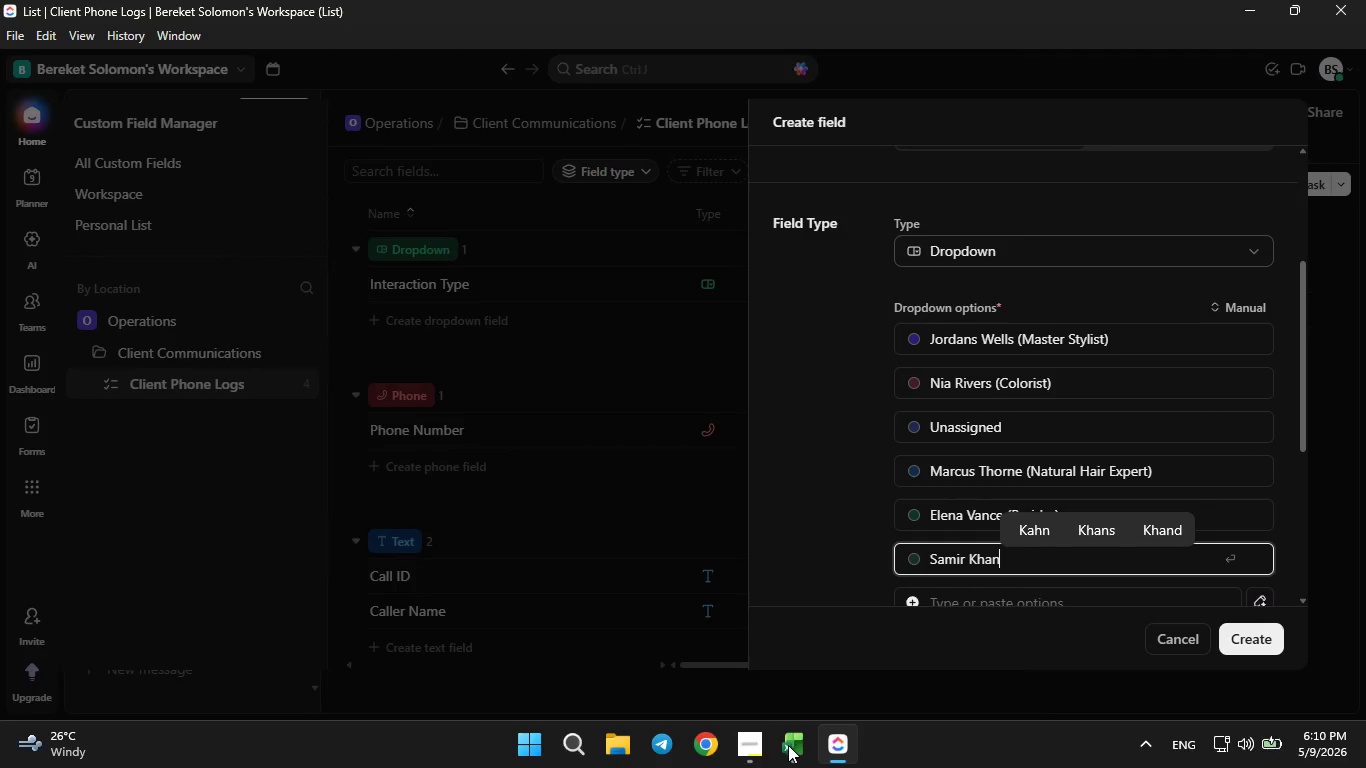 
key(ArrowLeft)
 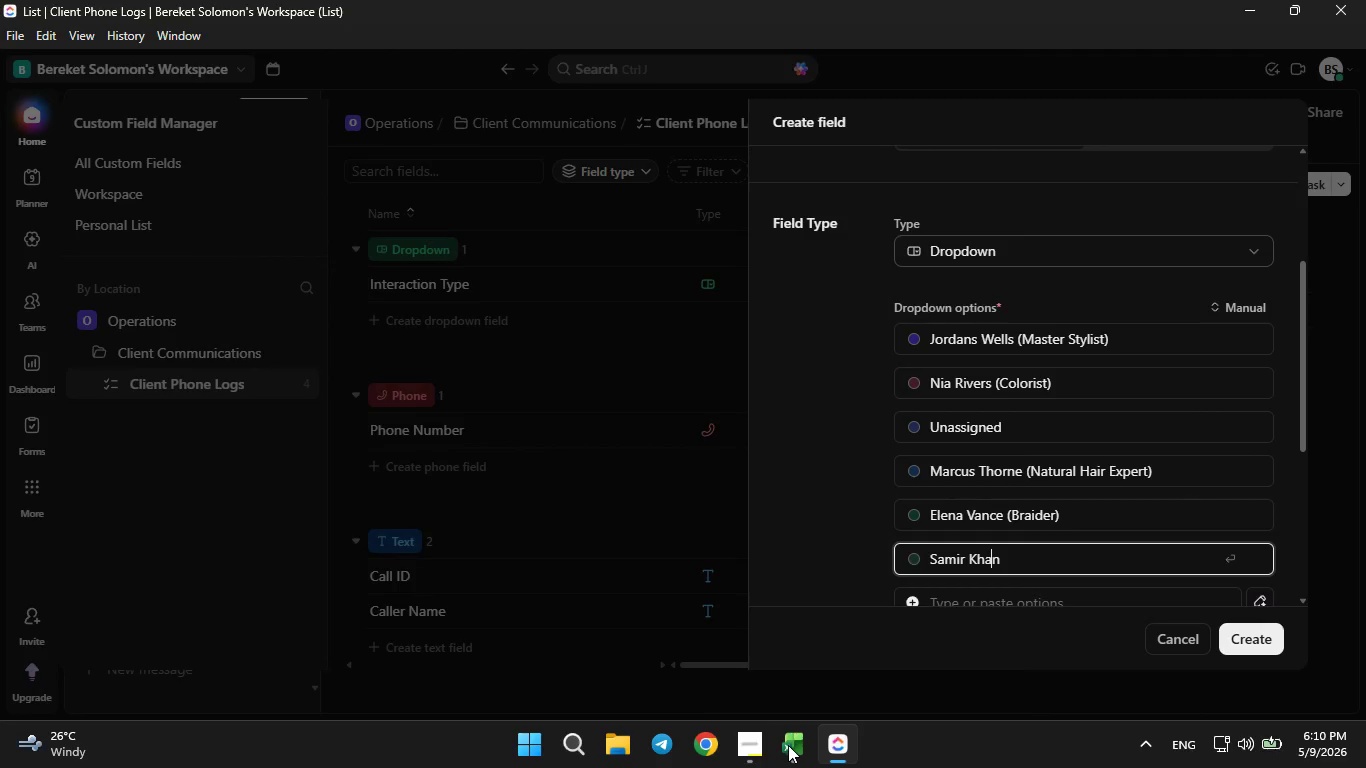 
key(ArrowLeft)
 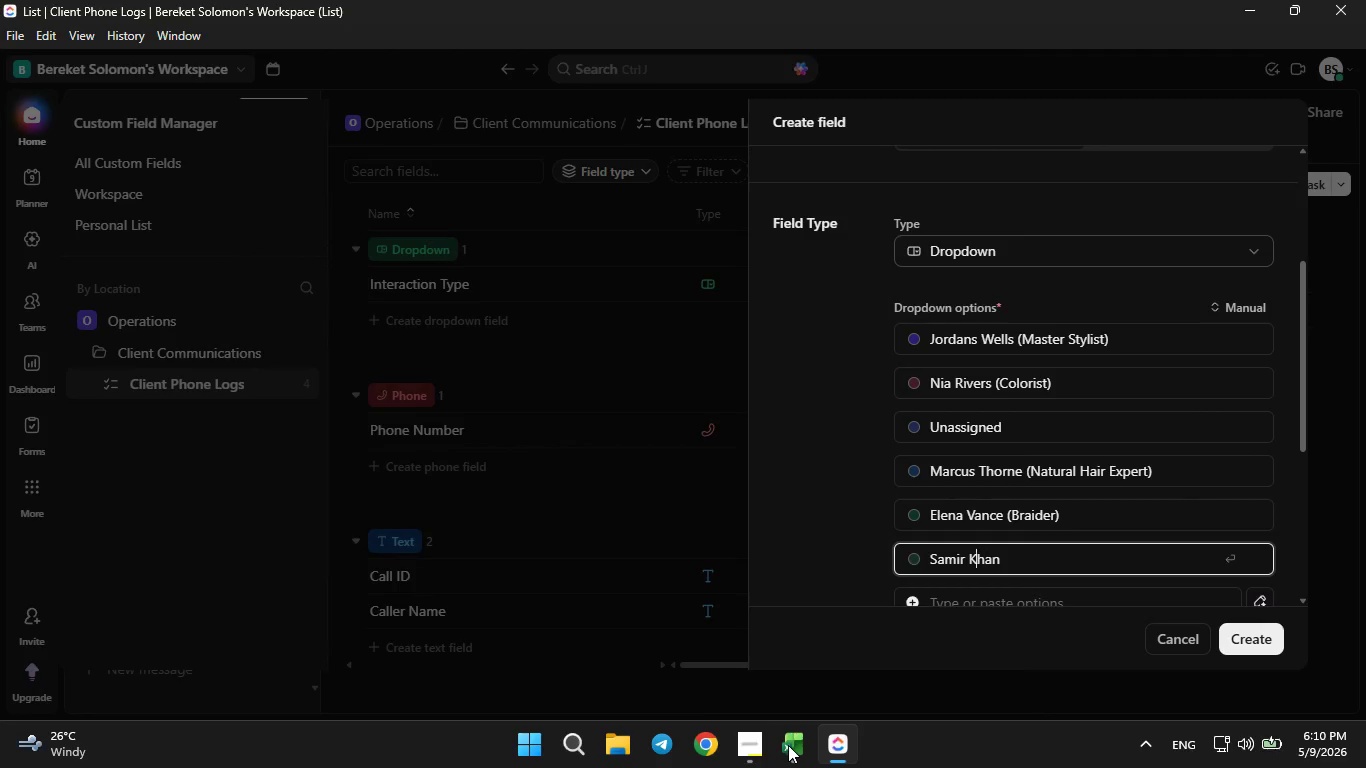 
key(ArrowLeft)
 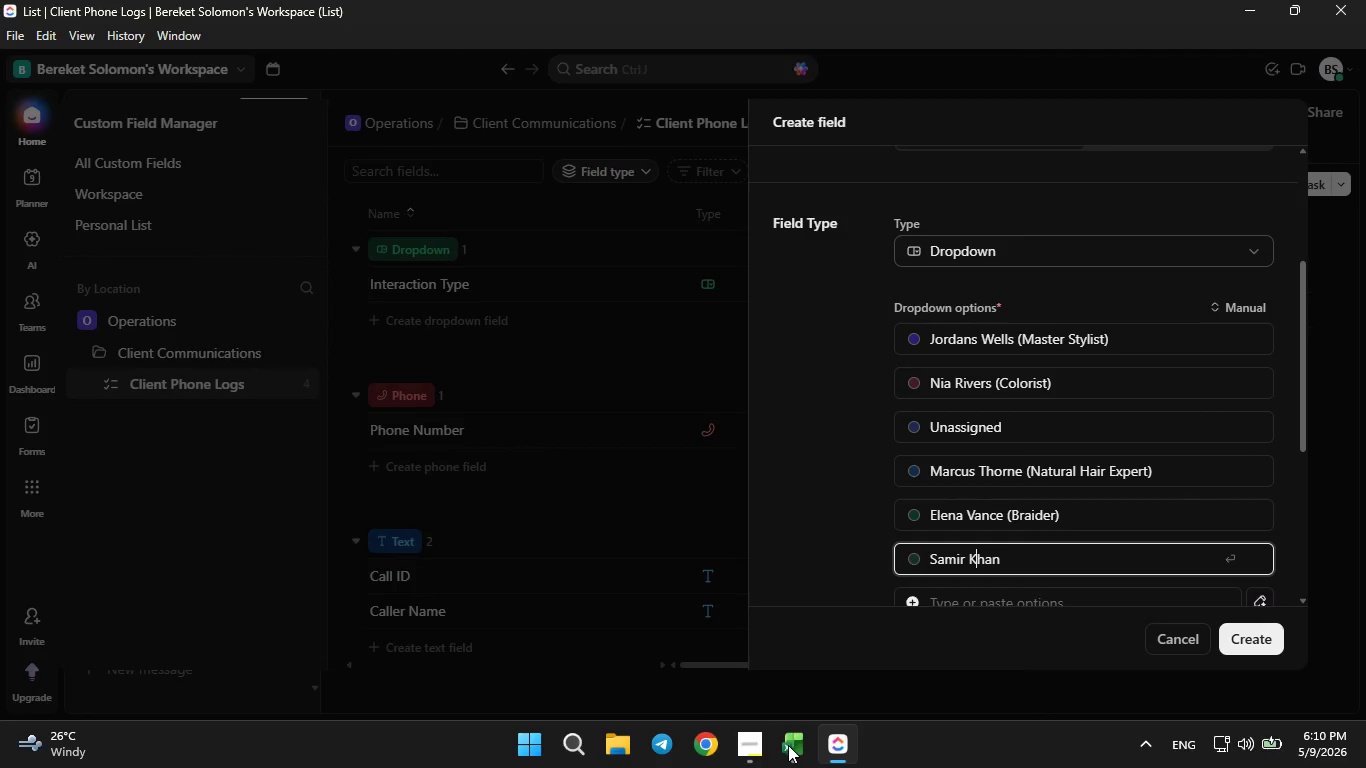 
key(ArrowLeft)
 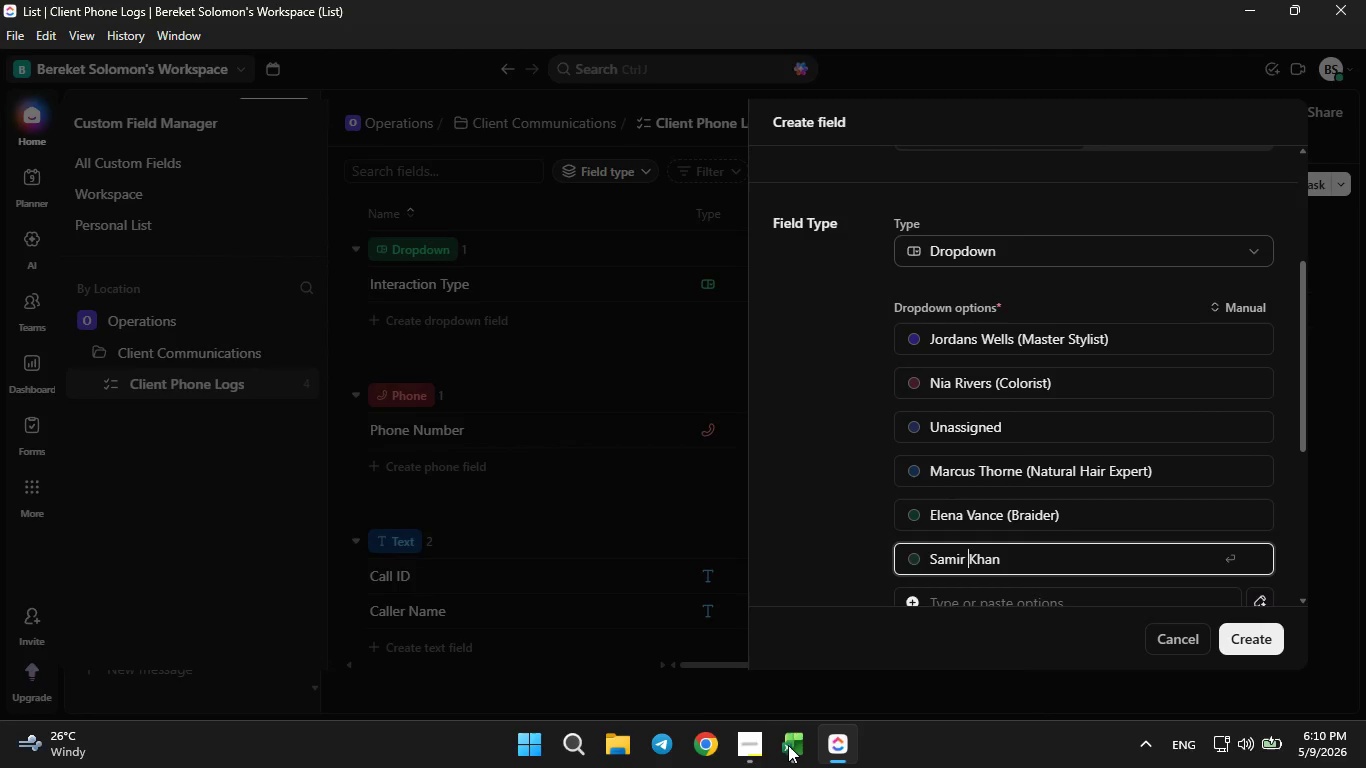 
key(ArrowLeft)
 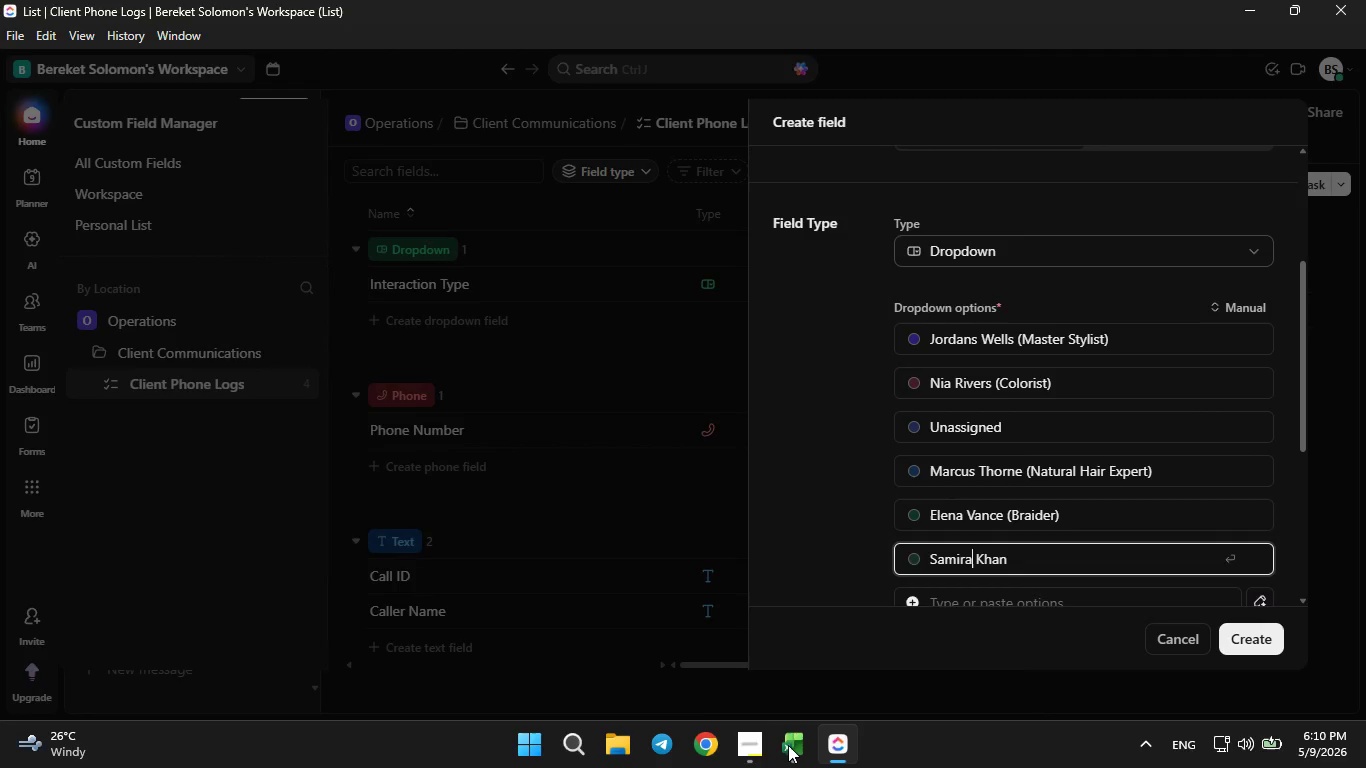 
key(A)
 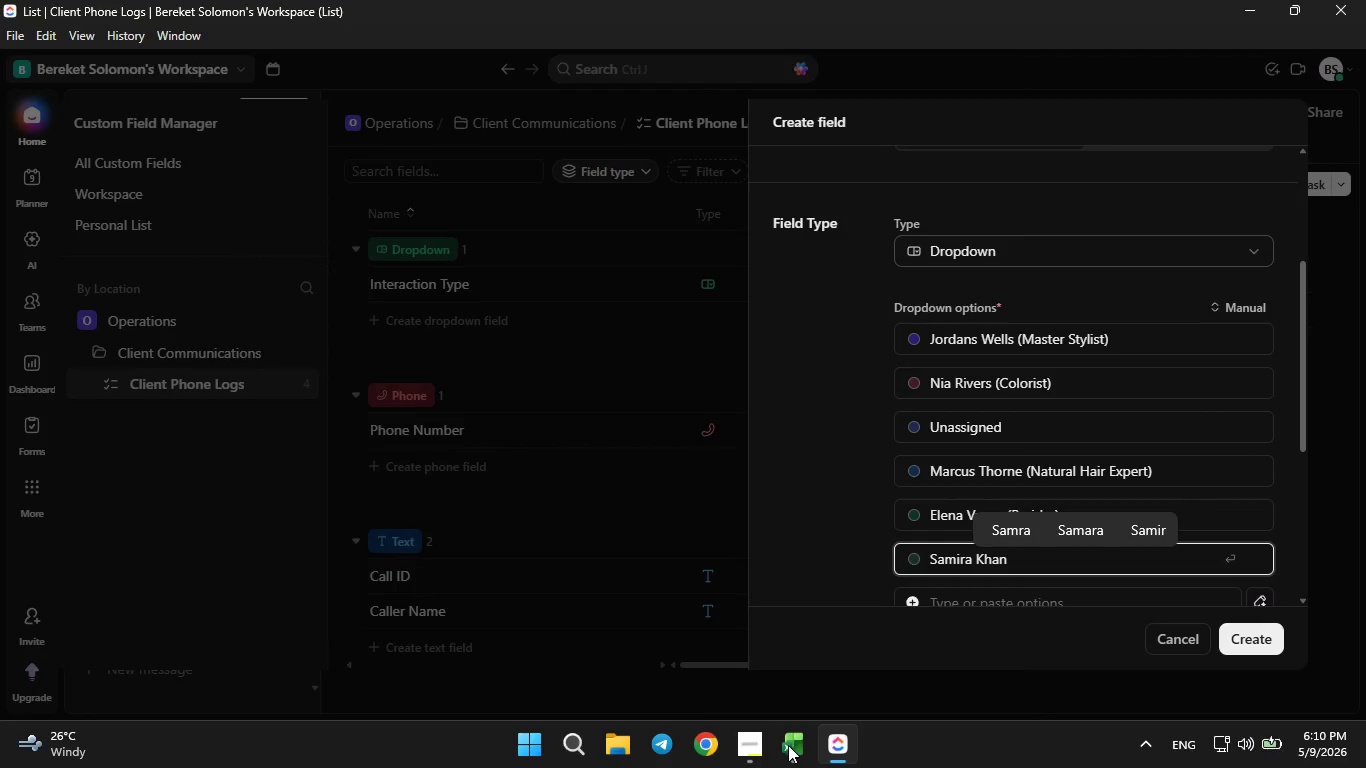 
left_click([788, 745])
 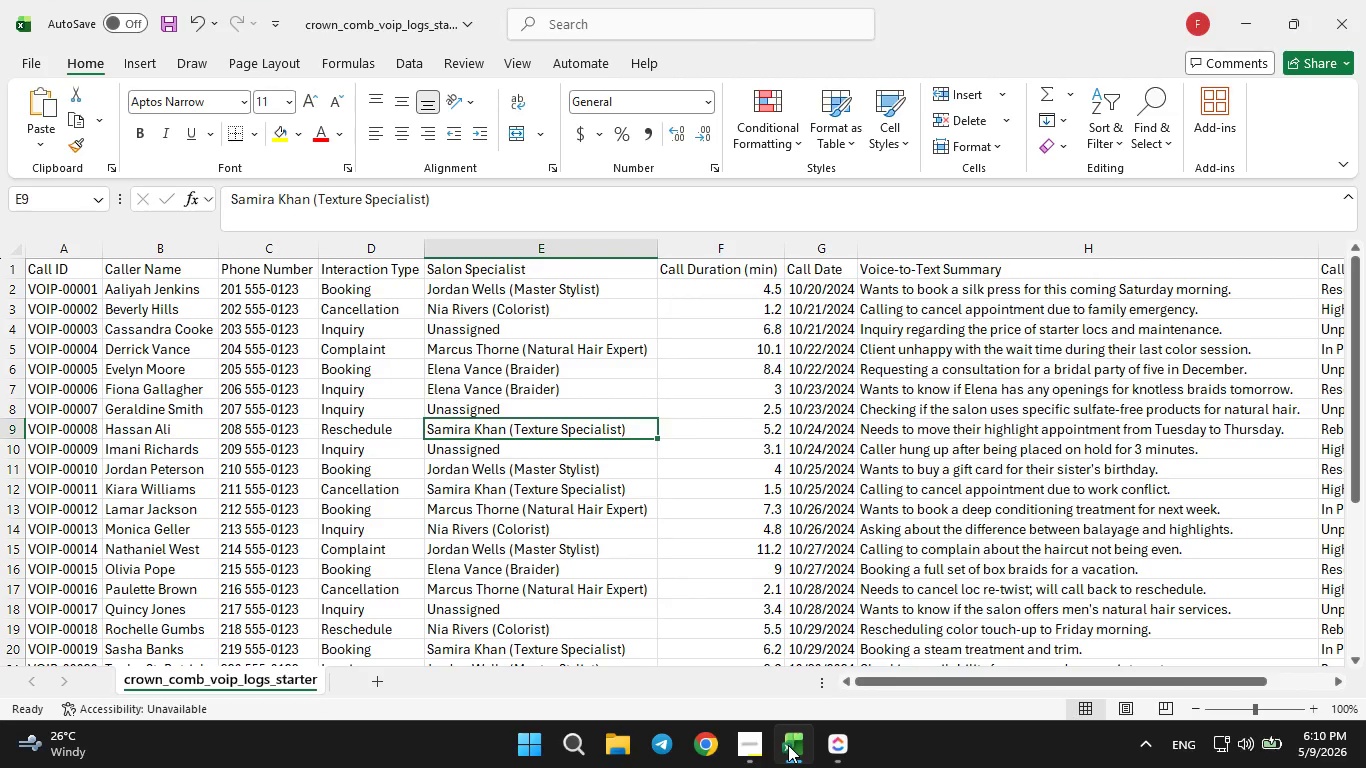 
left_click([788, 745])
 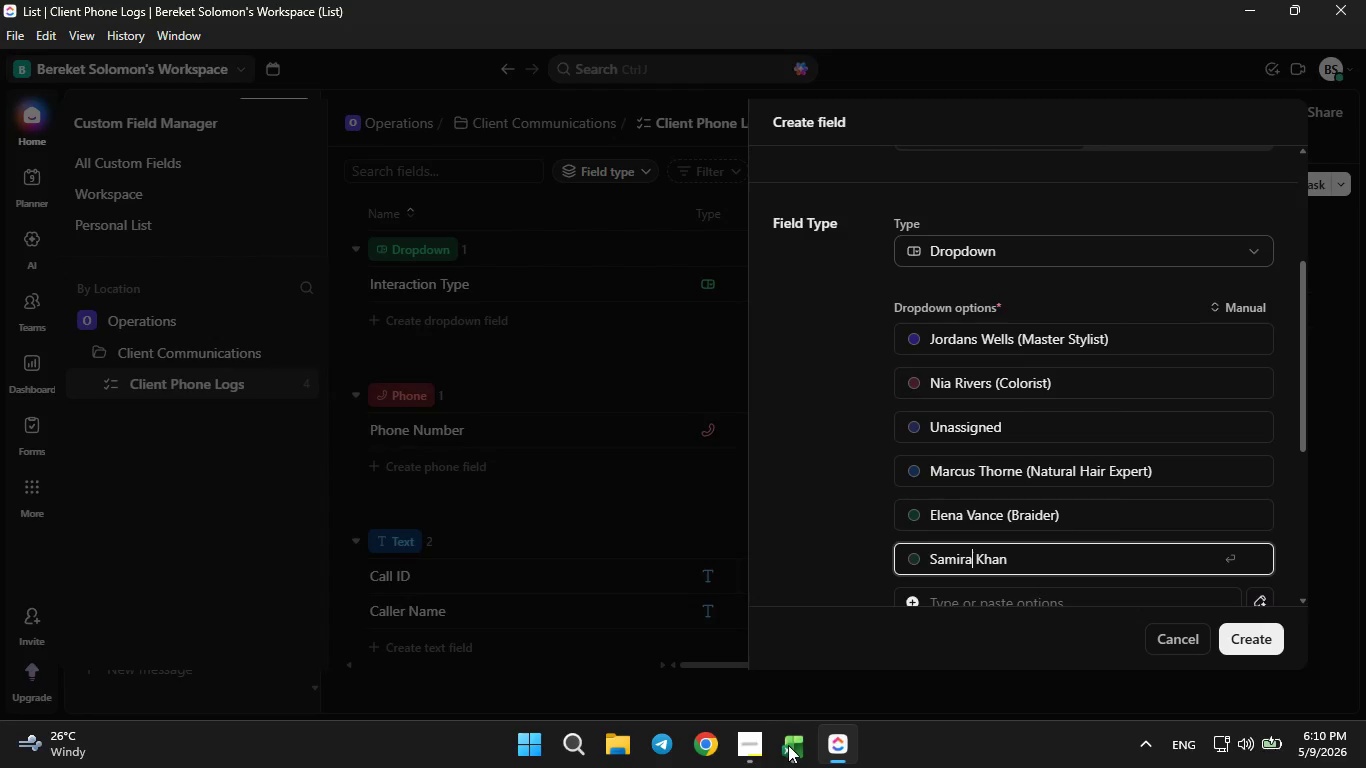 
hold_key(key=ArrowRight, duration=0.75)
 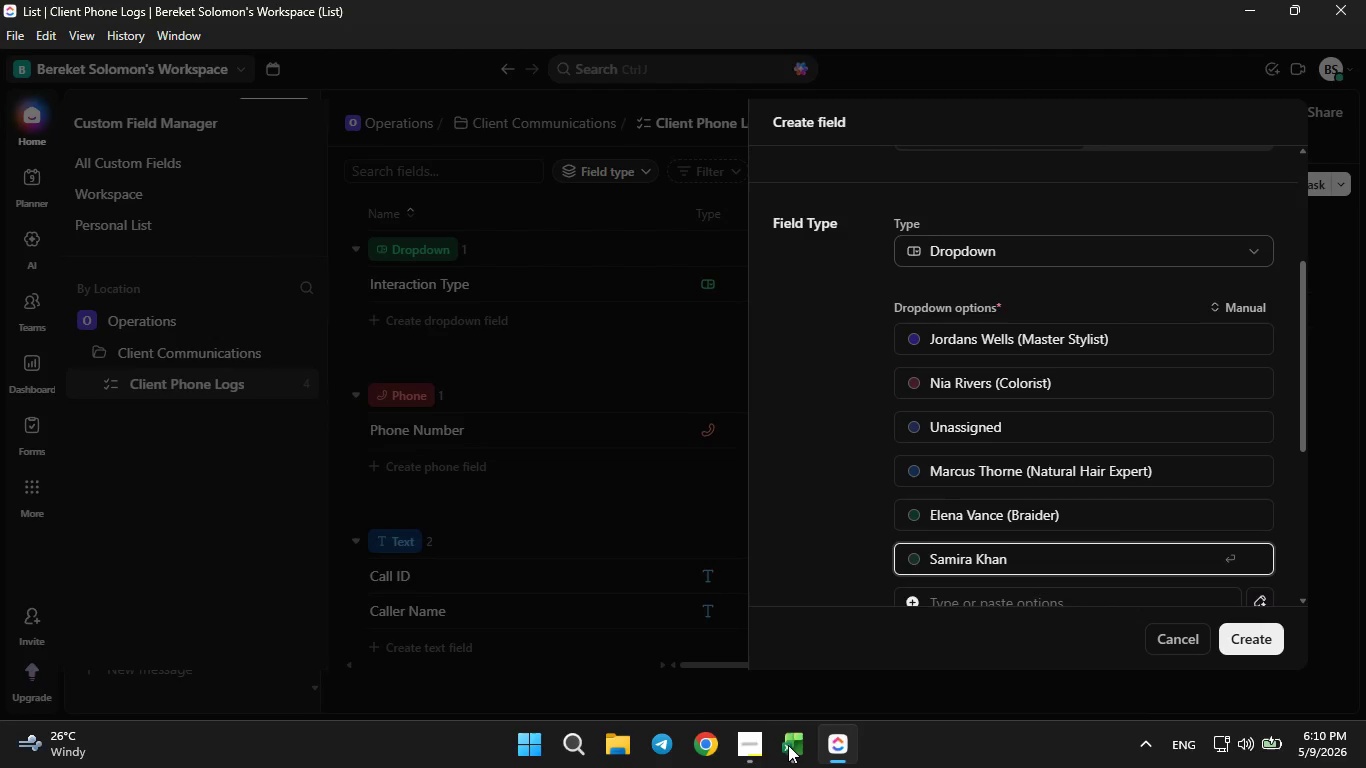 
type( ())
 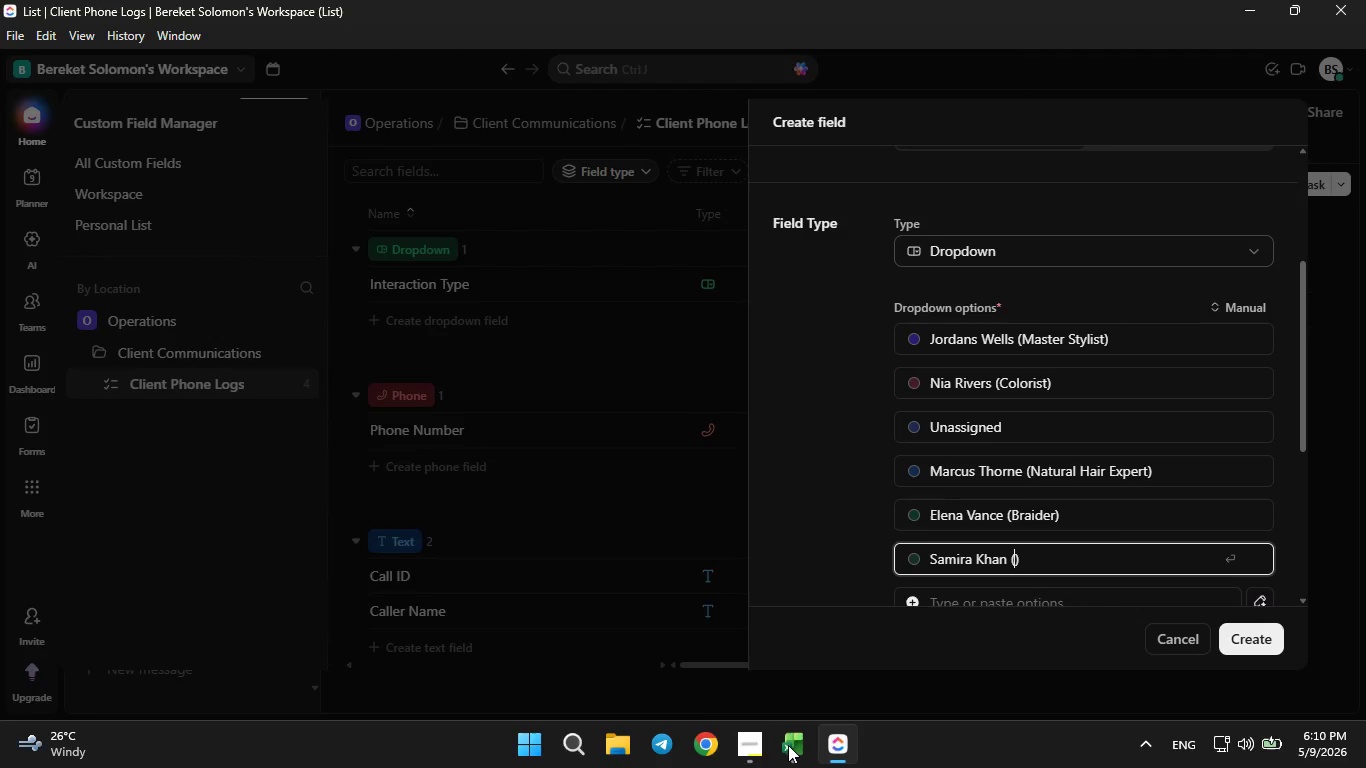 
 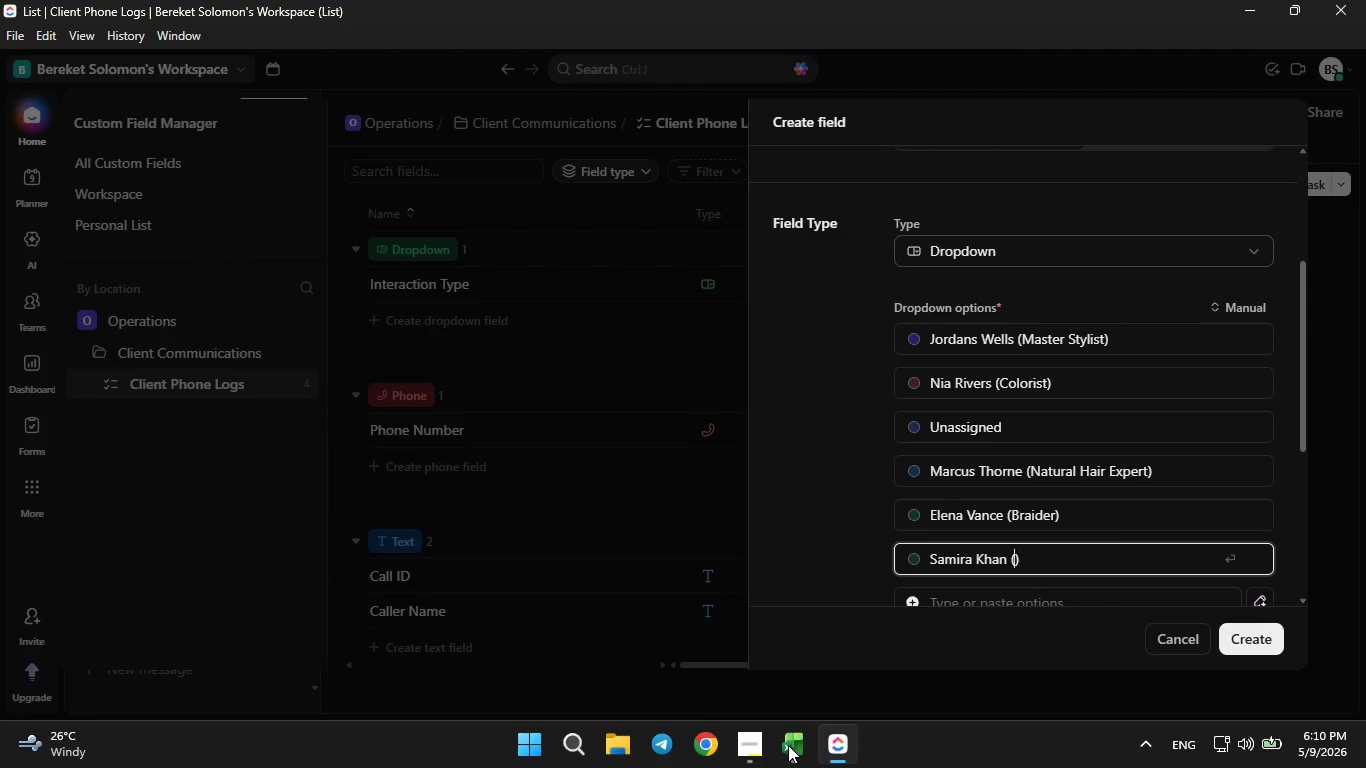 
key(ArrowLeft)
 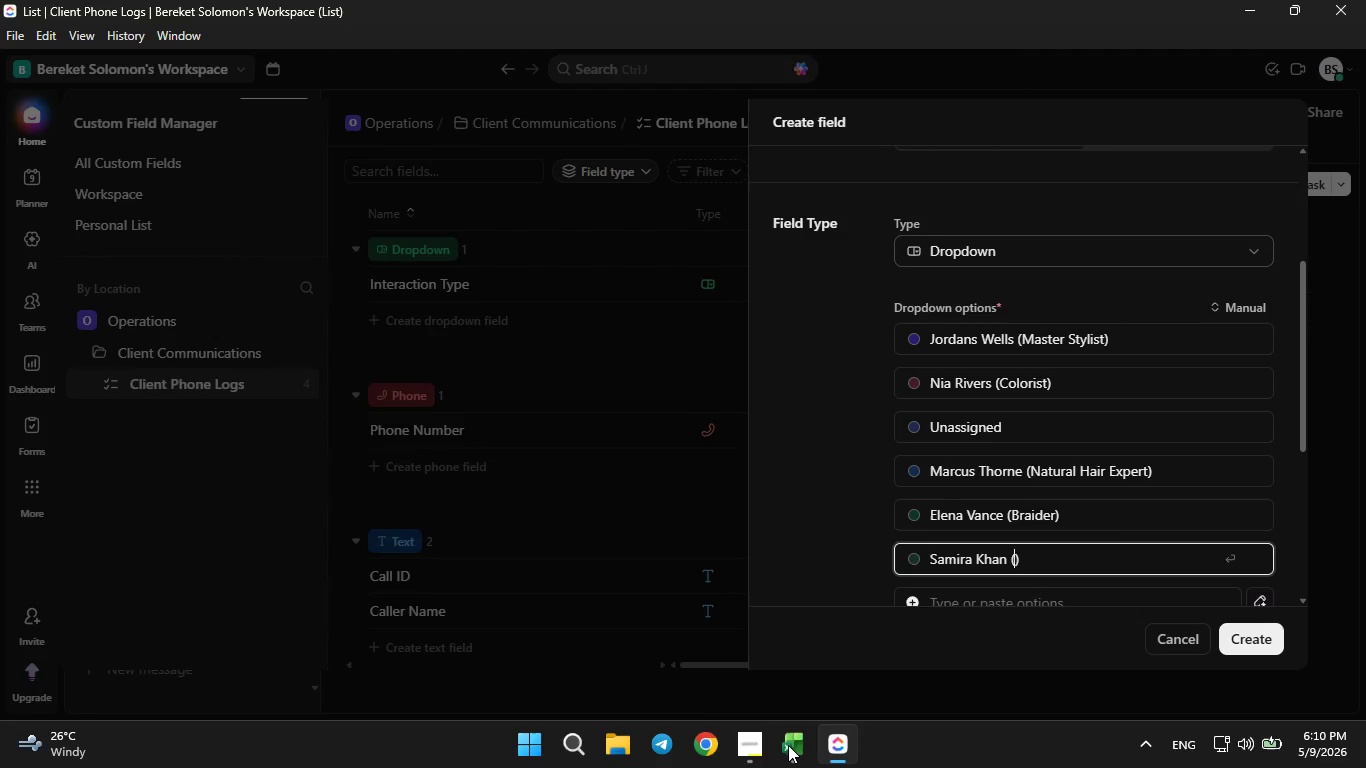 
type(Texture)
 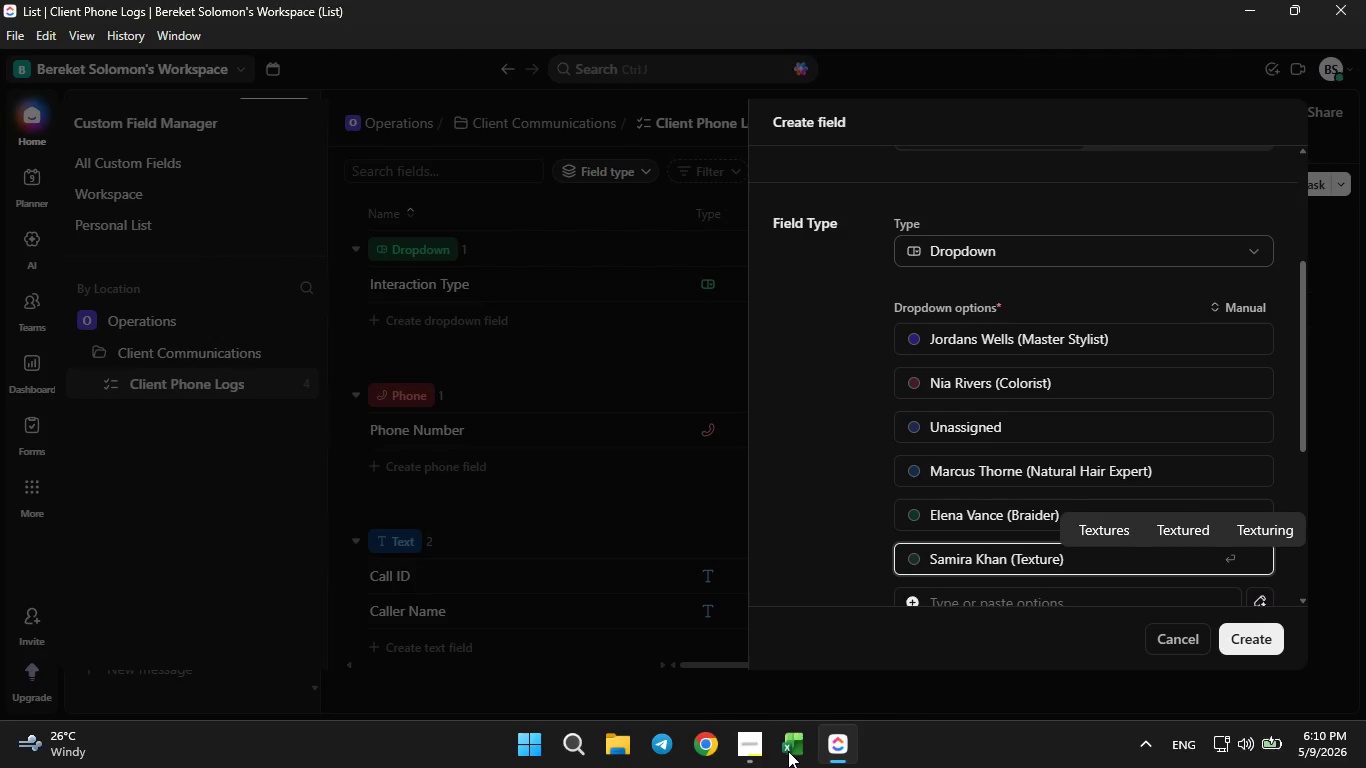 
left_click([788, 751])
 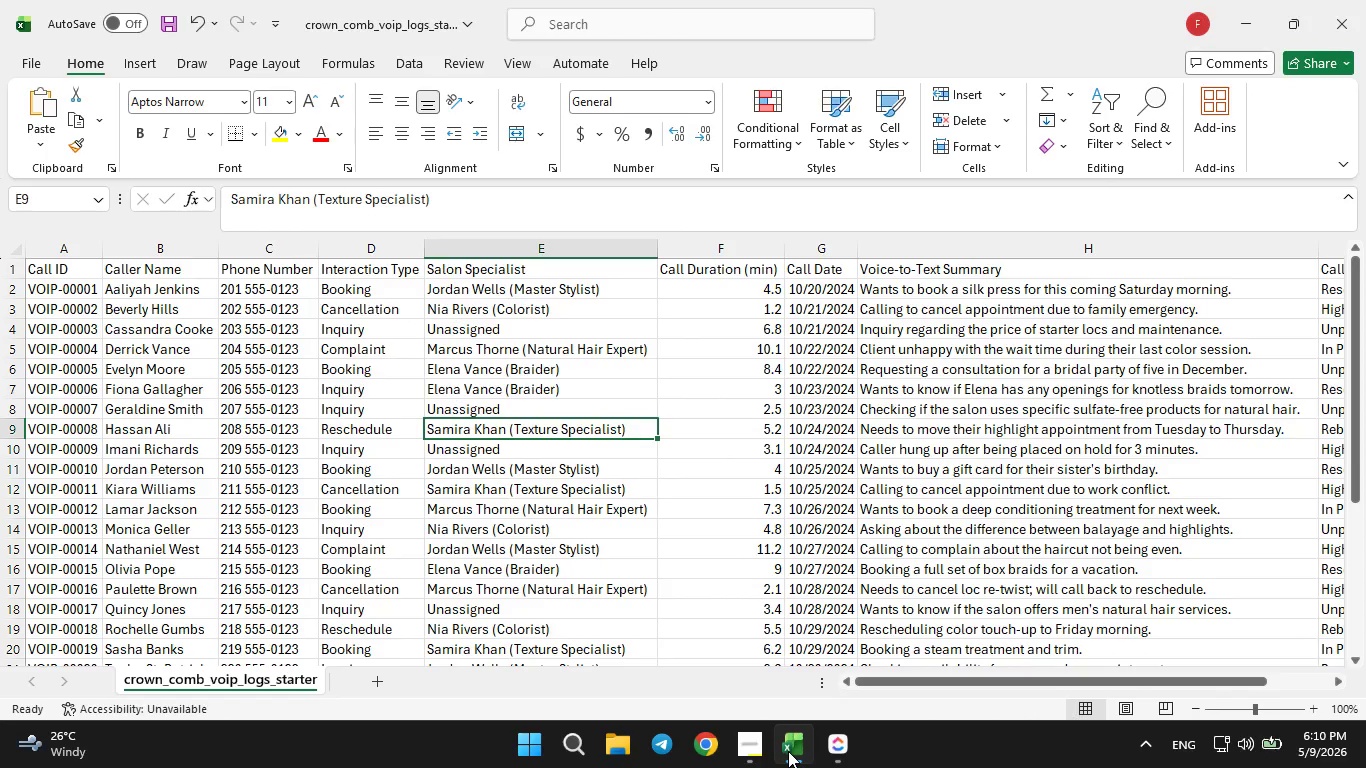 
left_click([788, 751])
 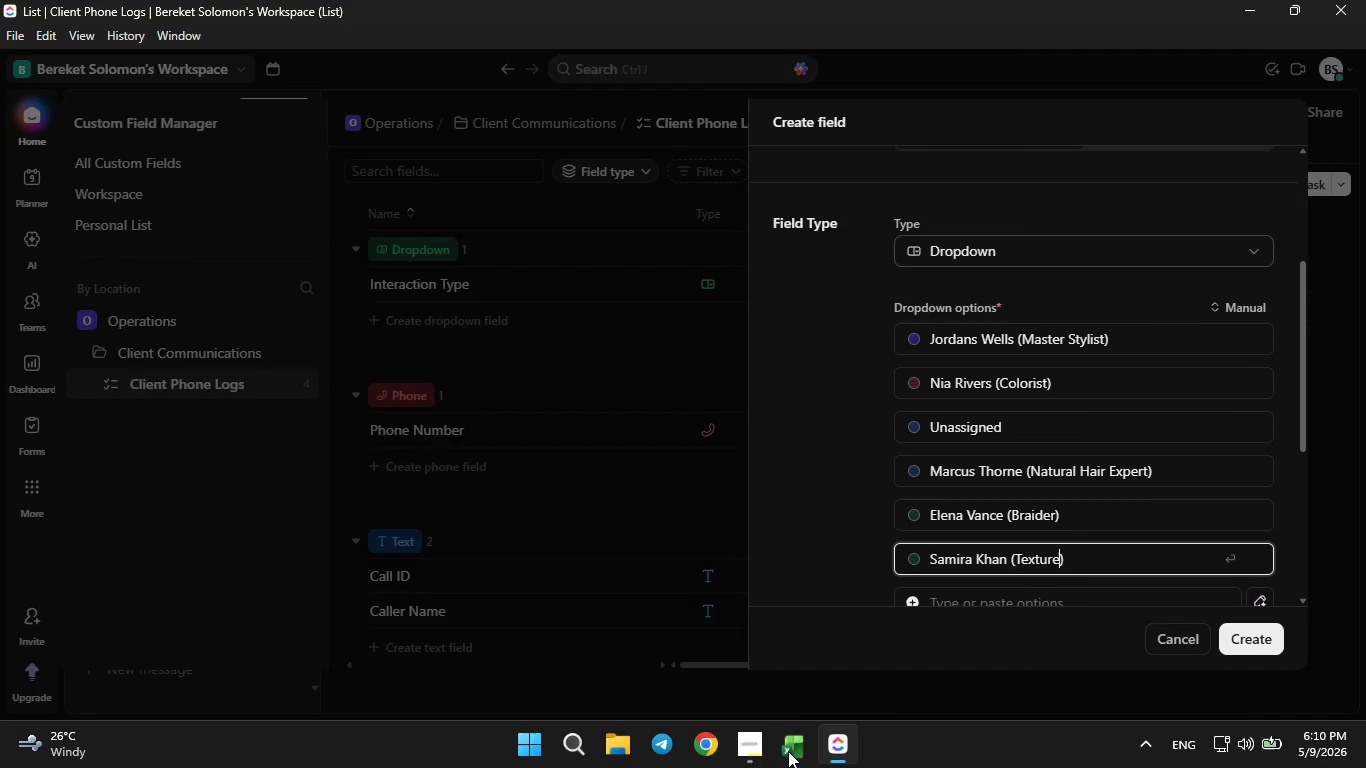 
type( Specialist)
 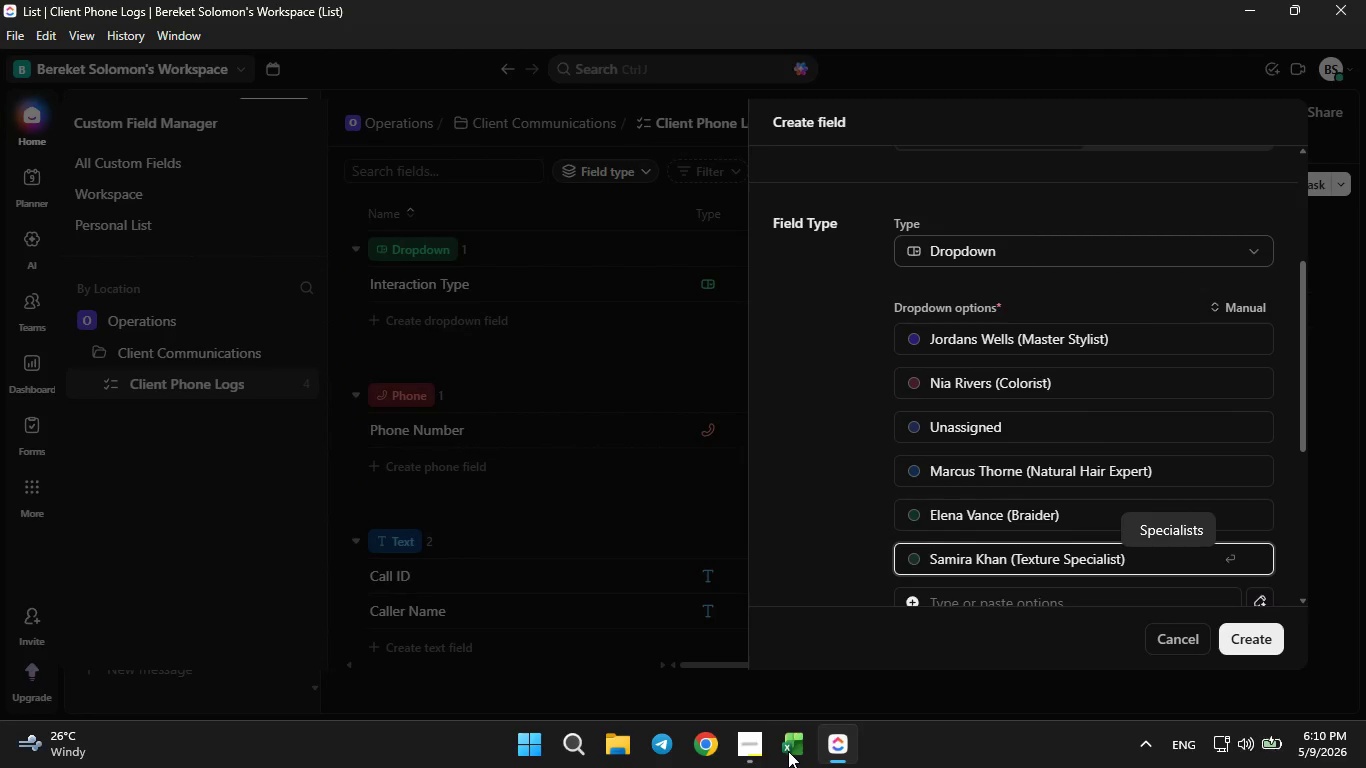 
left_click([788, 751])
 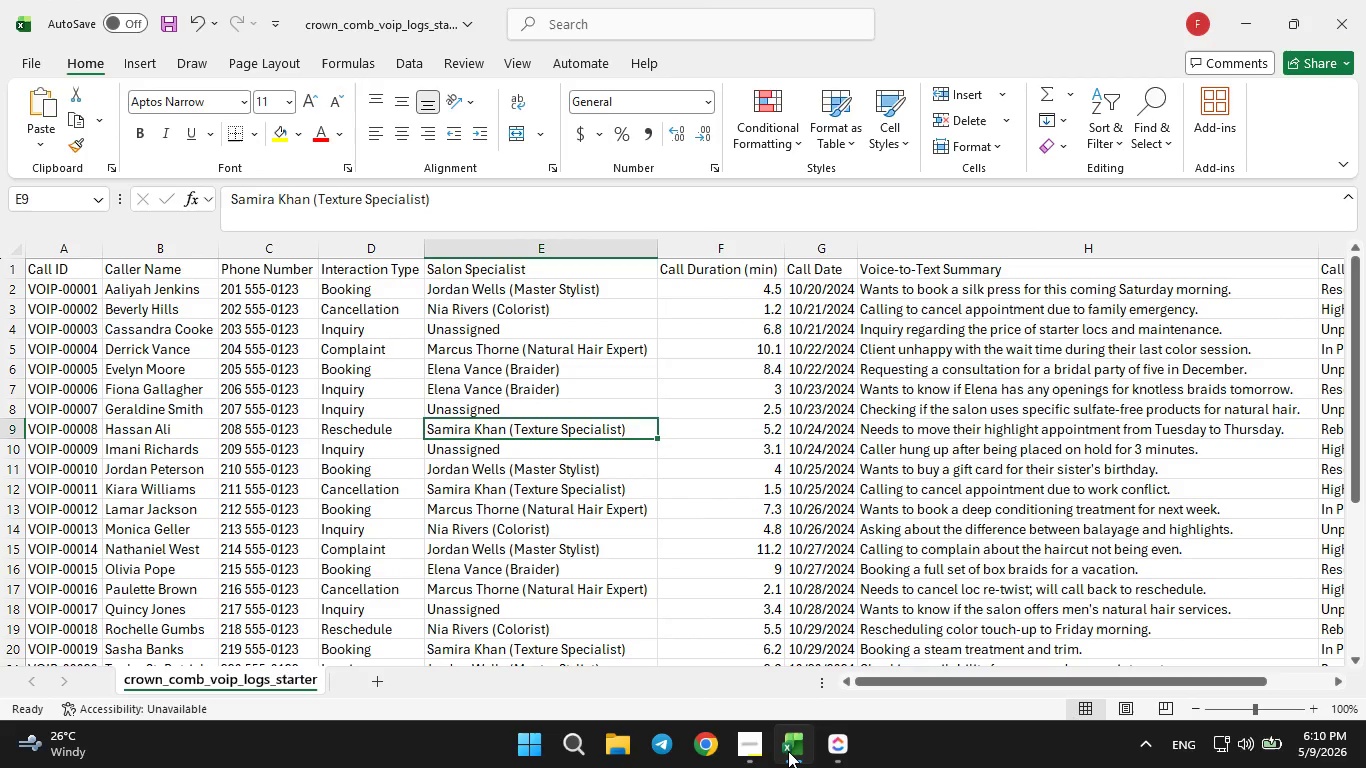 
left_click([788, 751])
 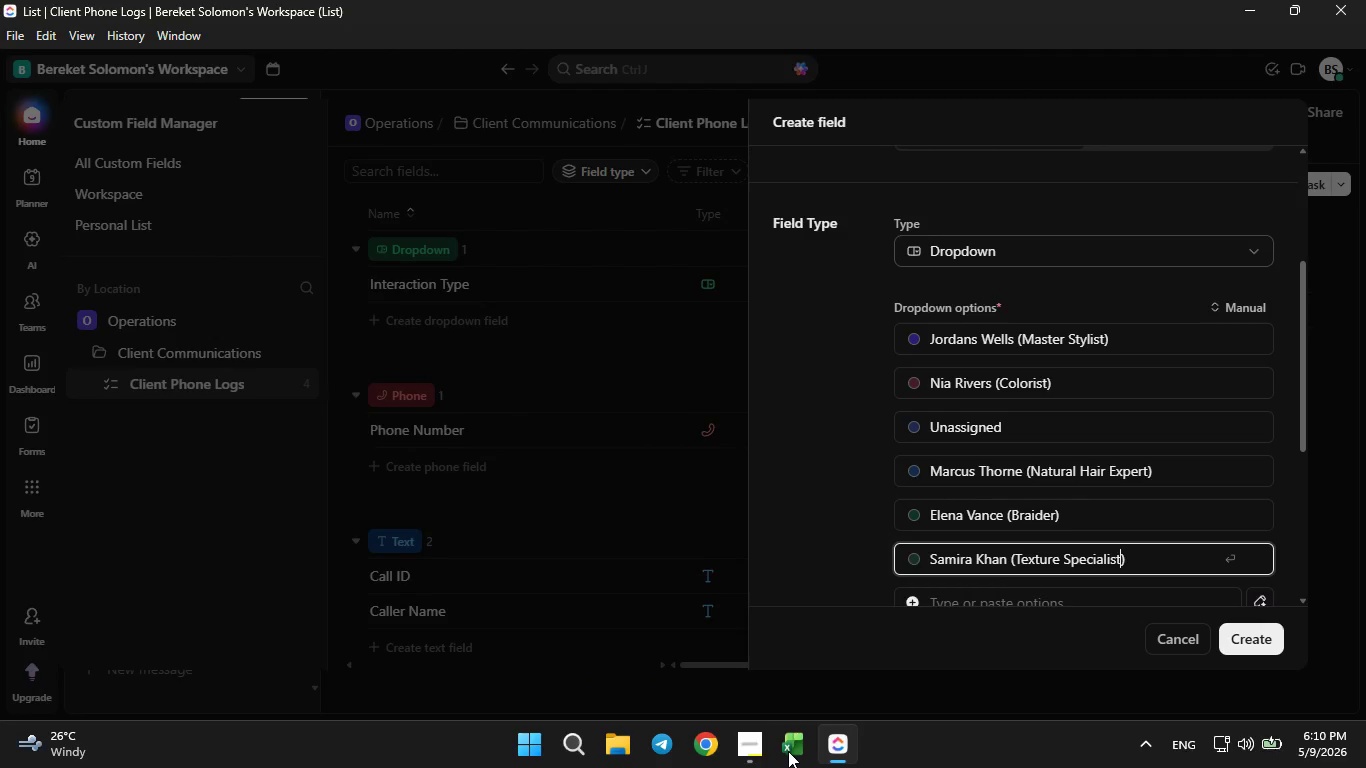 
left_click([788, 751])
 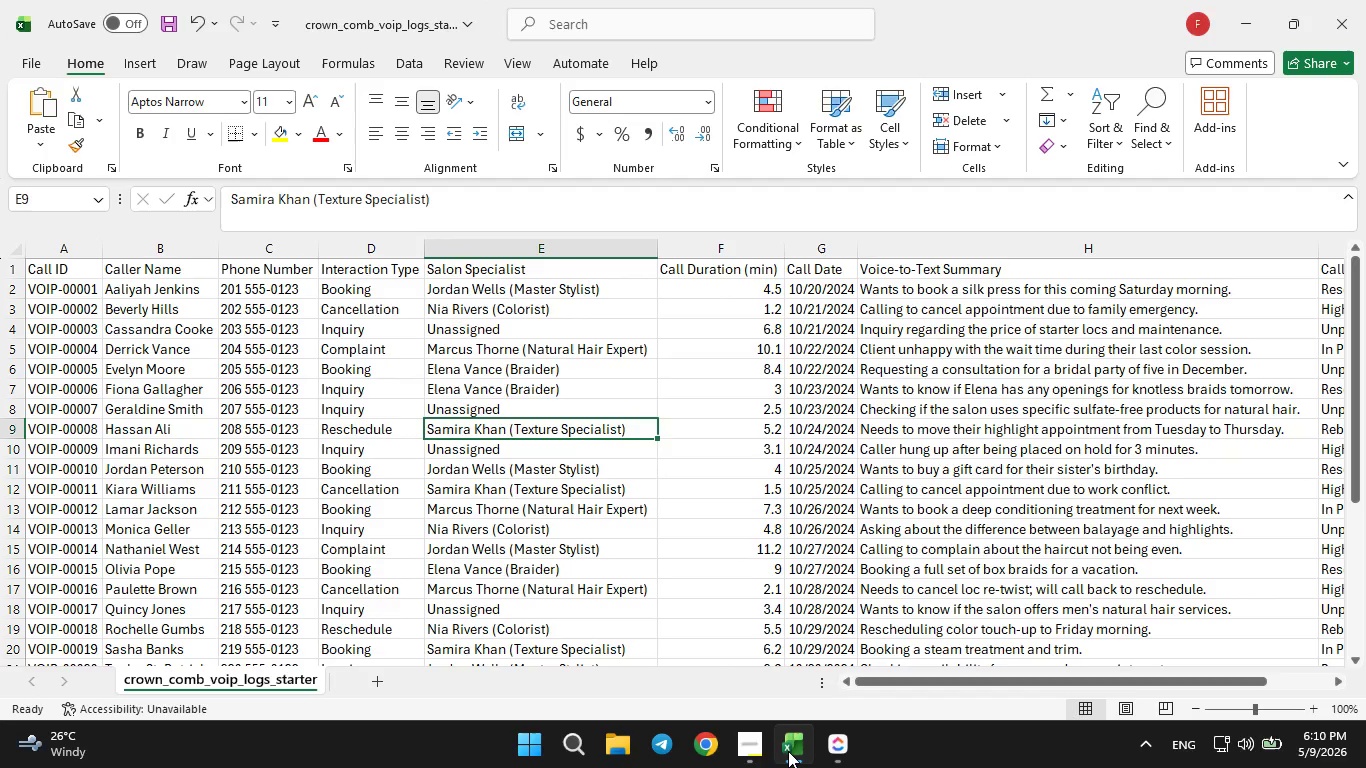 
left_click([788, 751])
 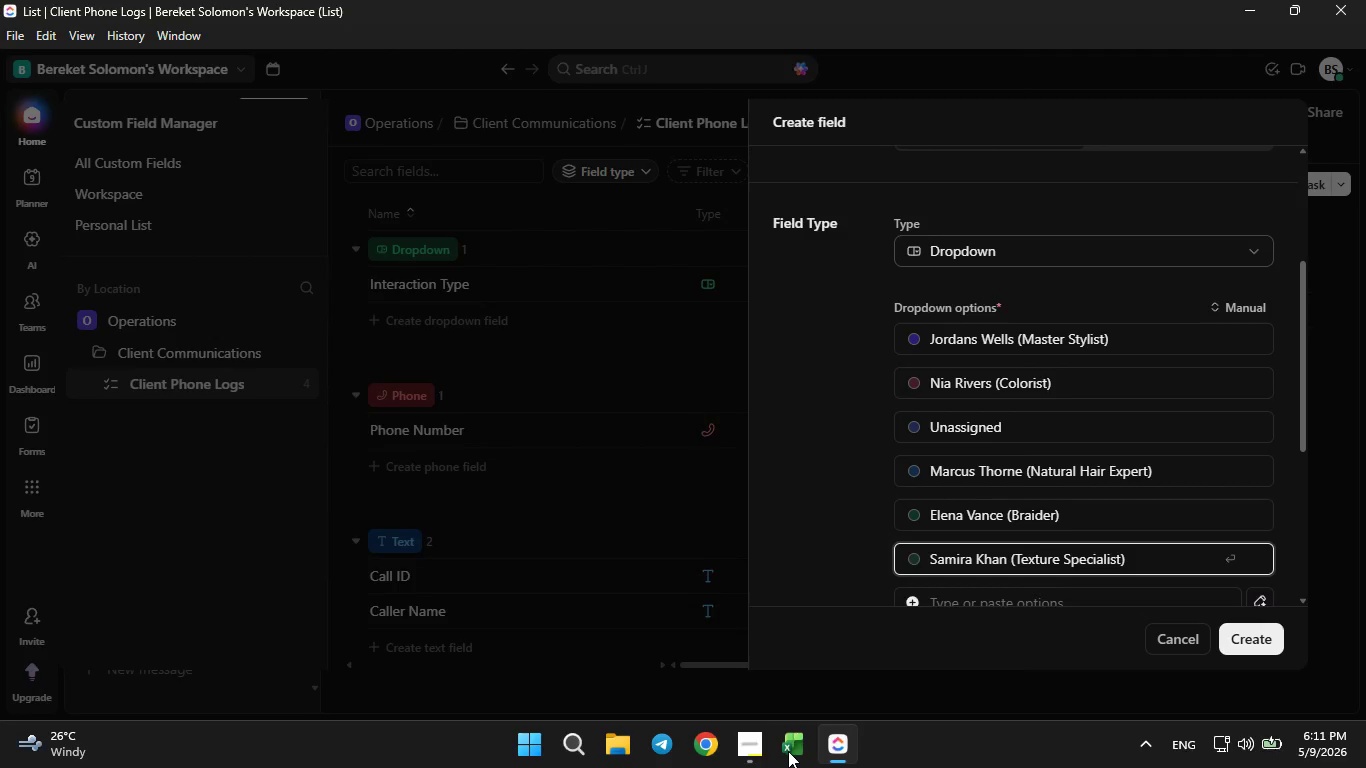 
left_click([788, 751])
 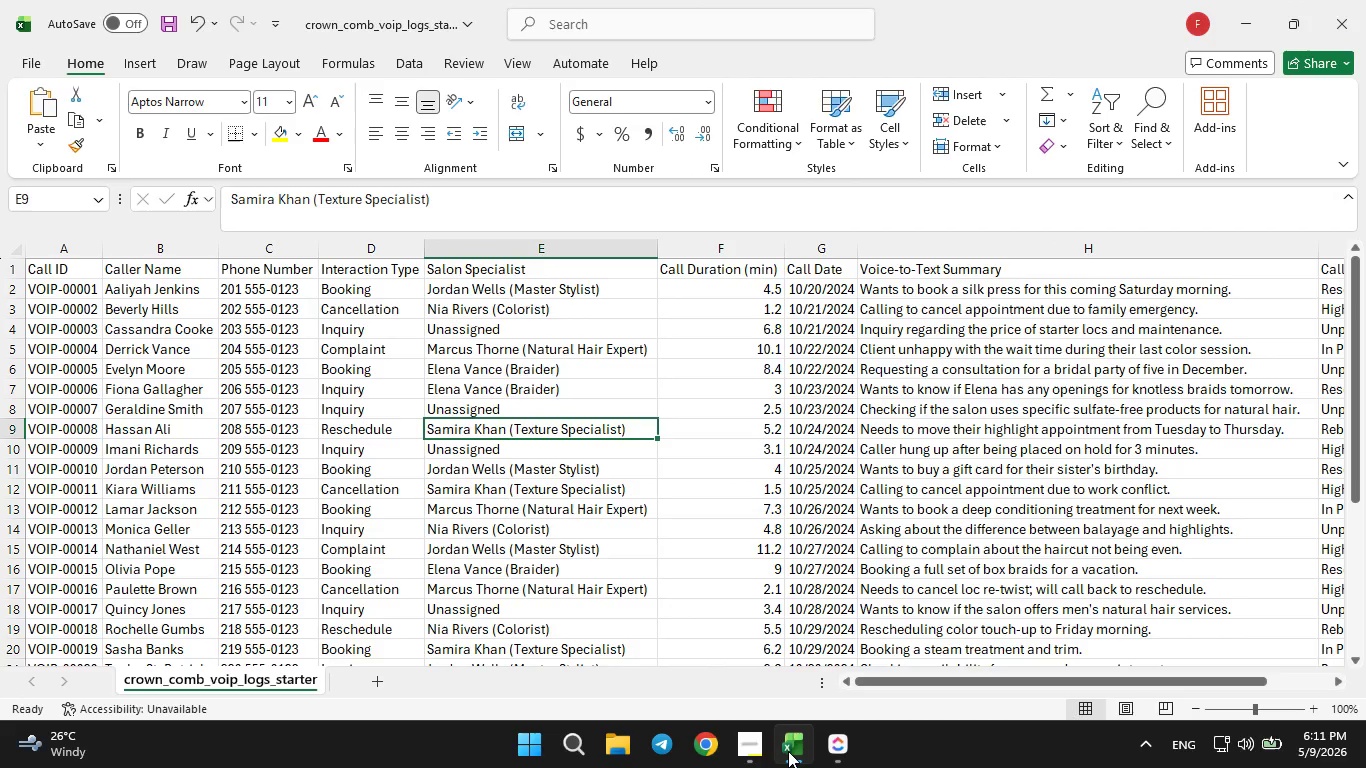 
left_click([788, 751])
 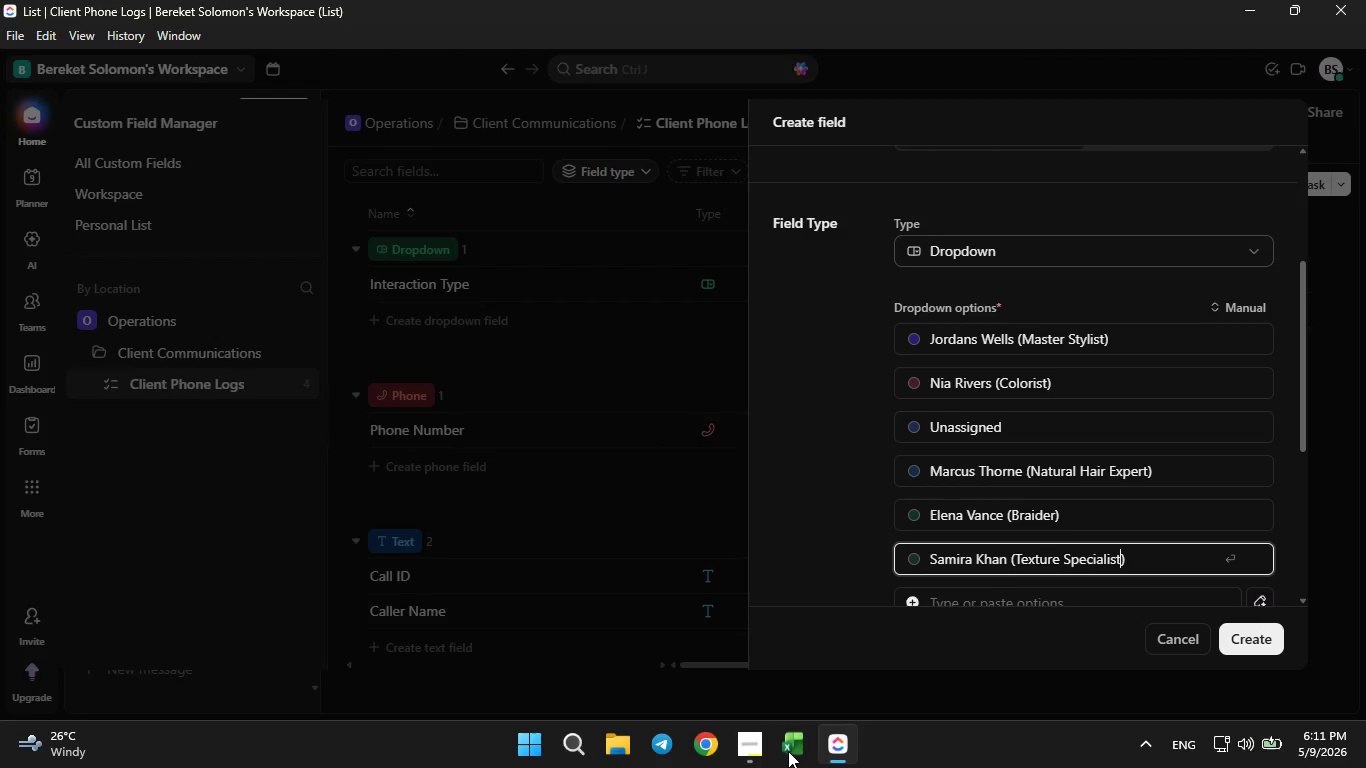 
left_click([788, 751])
 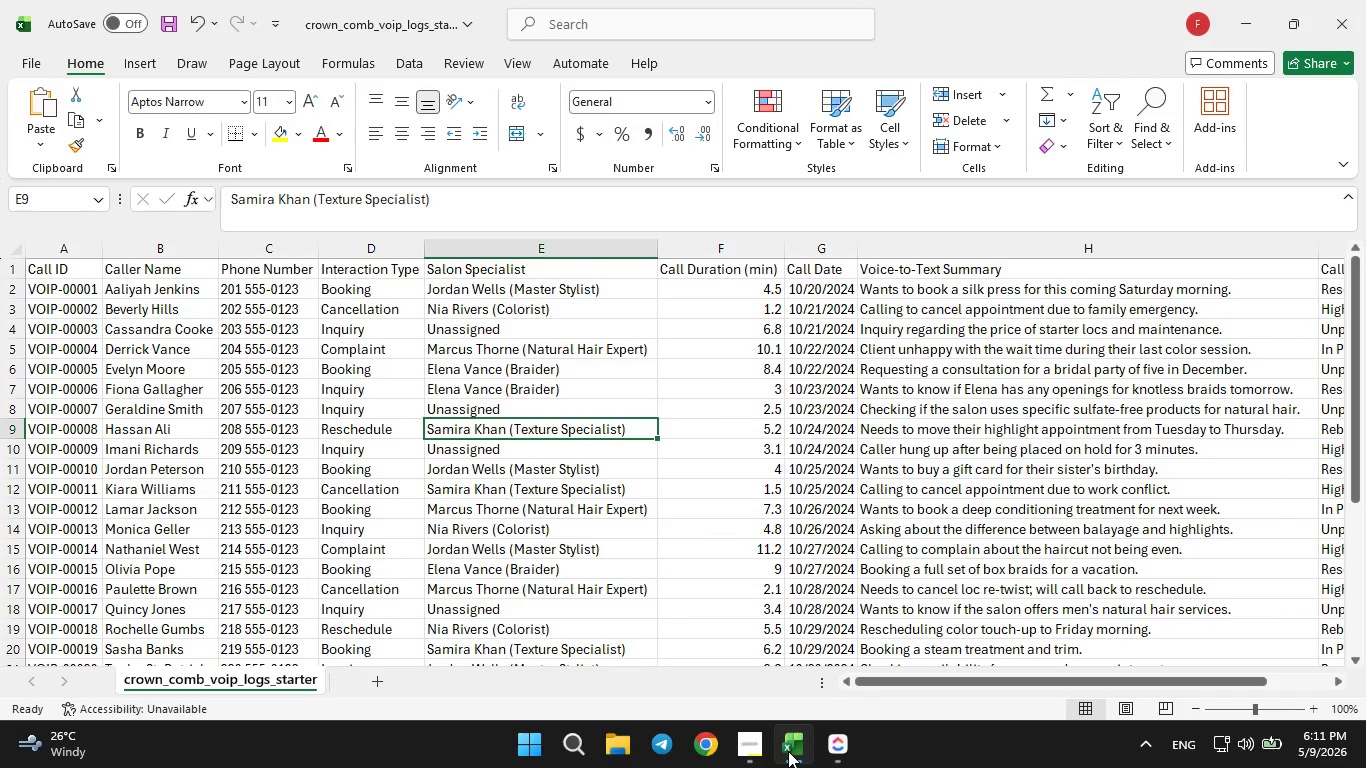 
left_click([788, 751])
 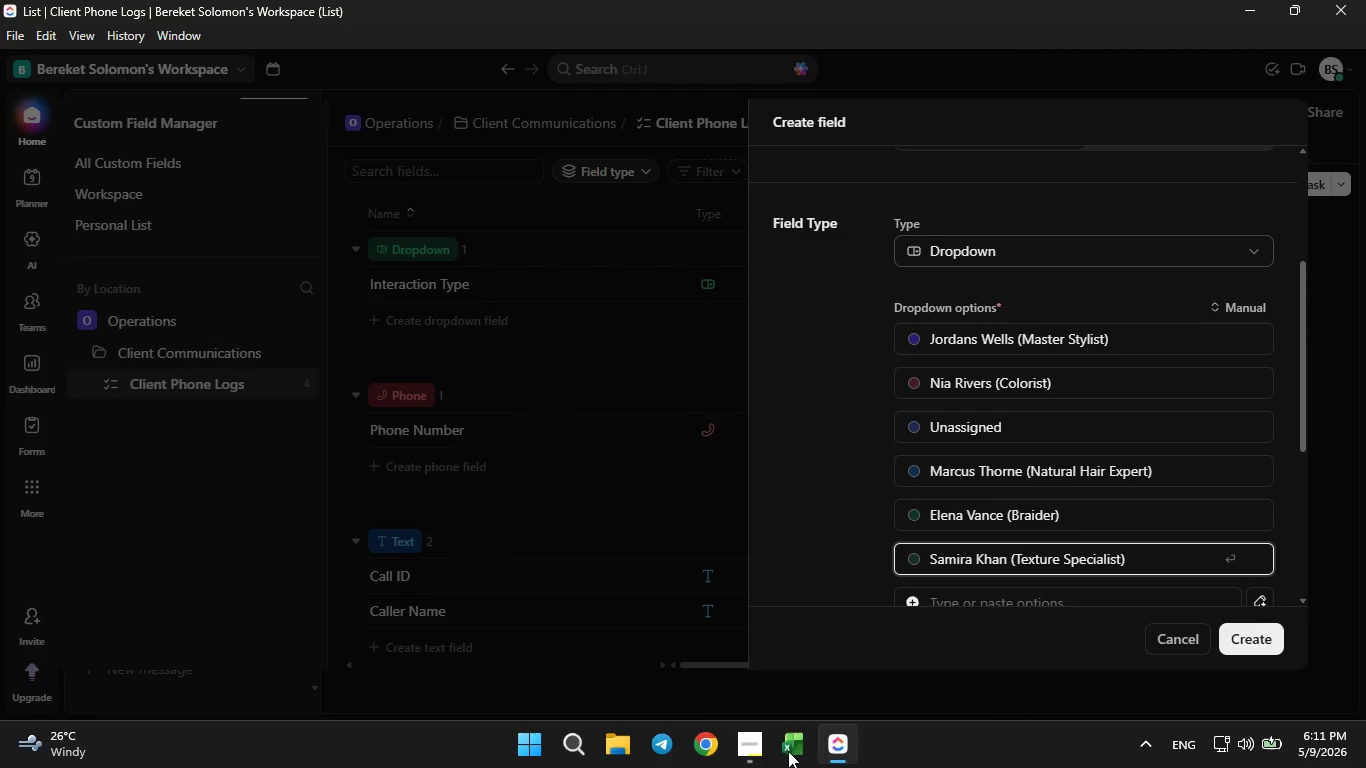 
left_click([788, 751])
 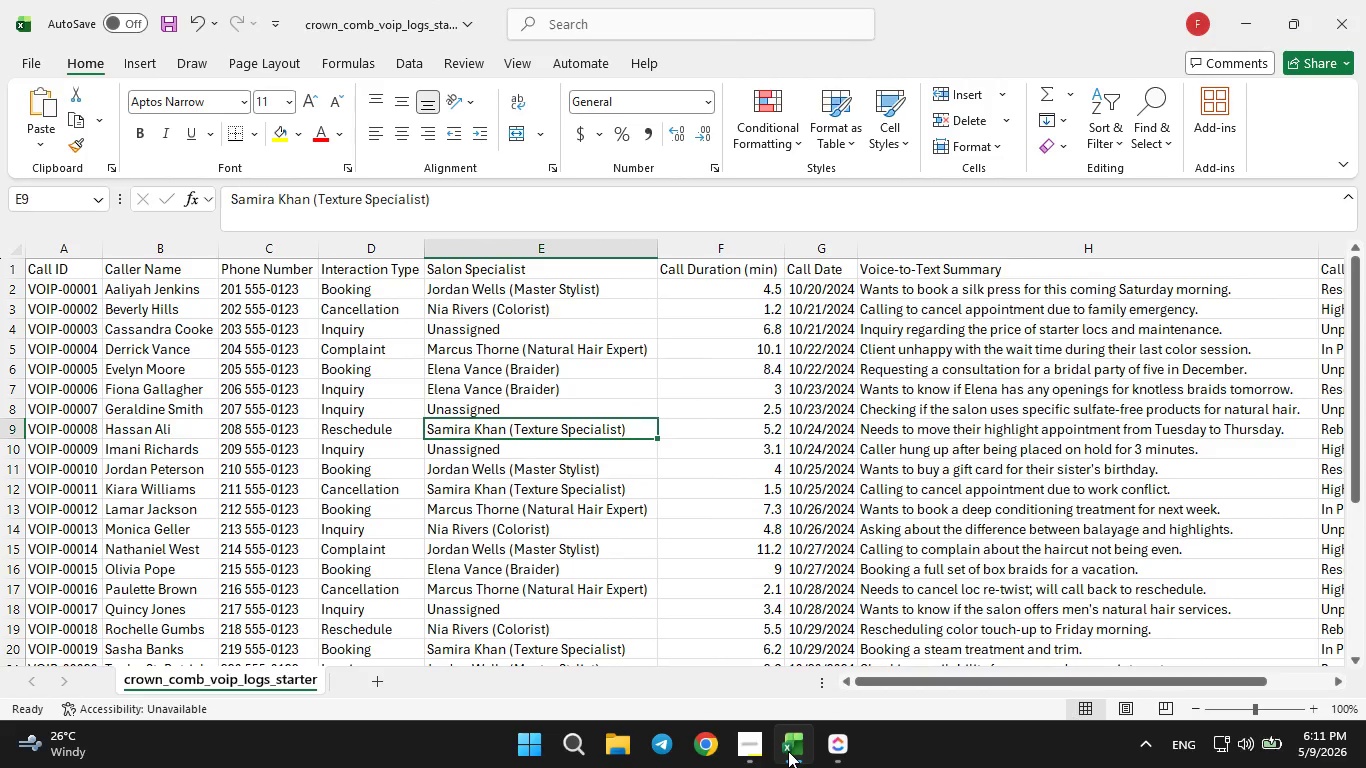 
left_click([788, 751])
 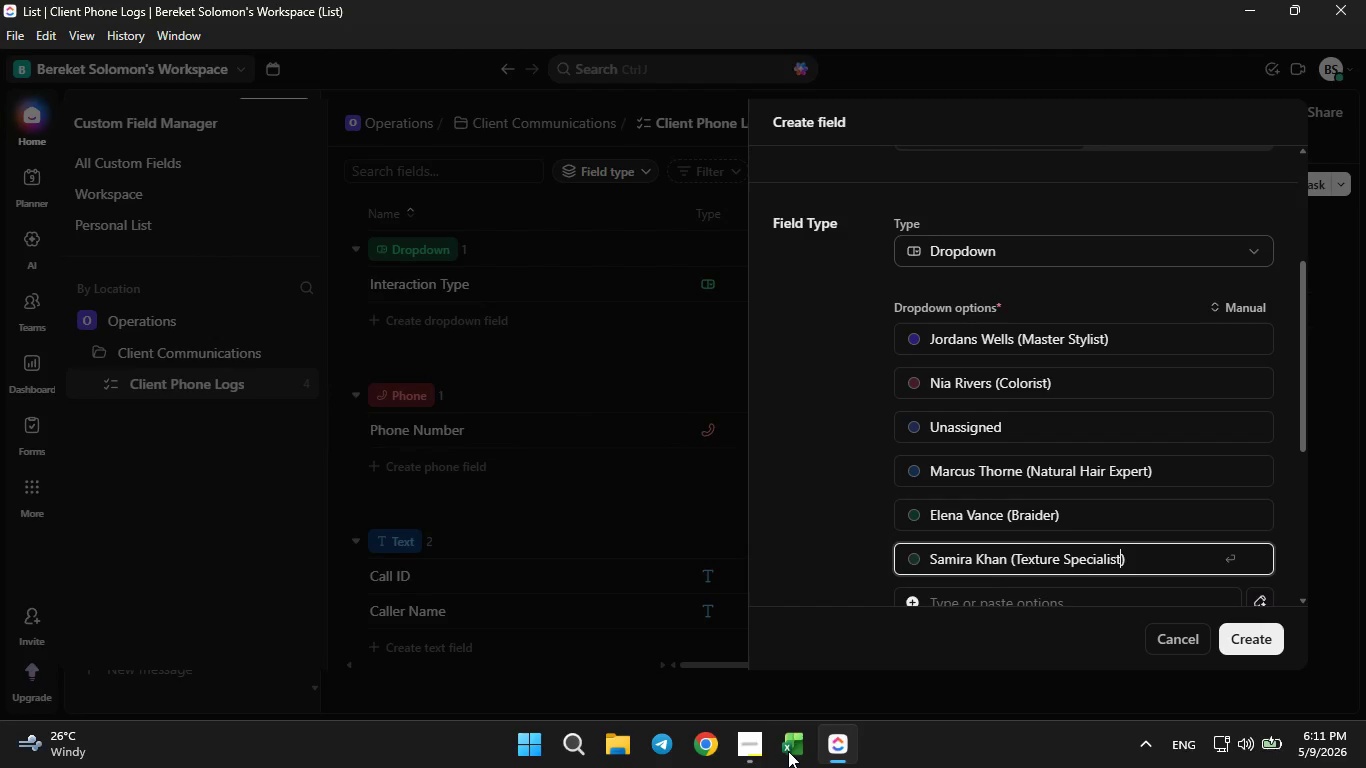 
left_click([788, 751])
 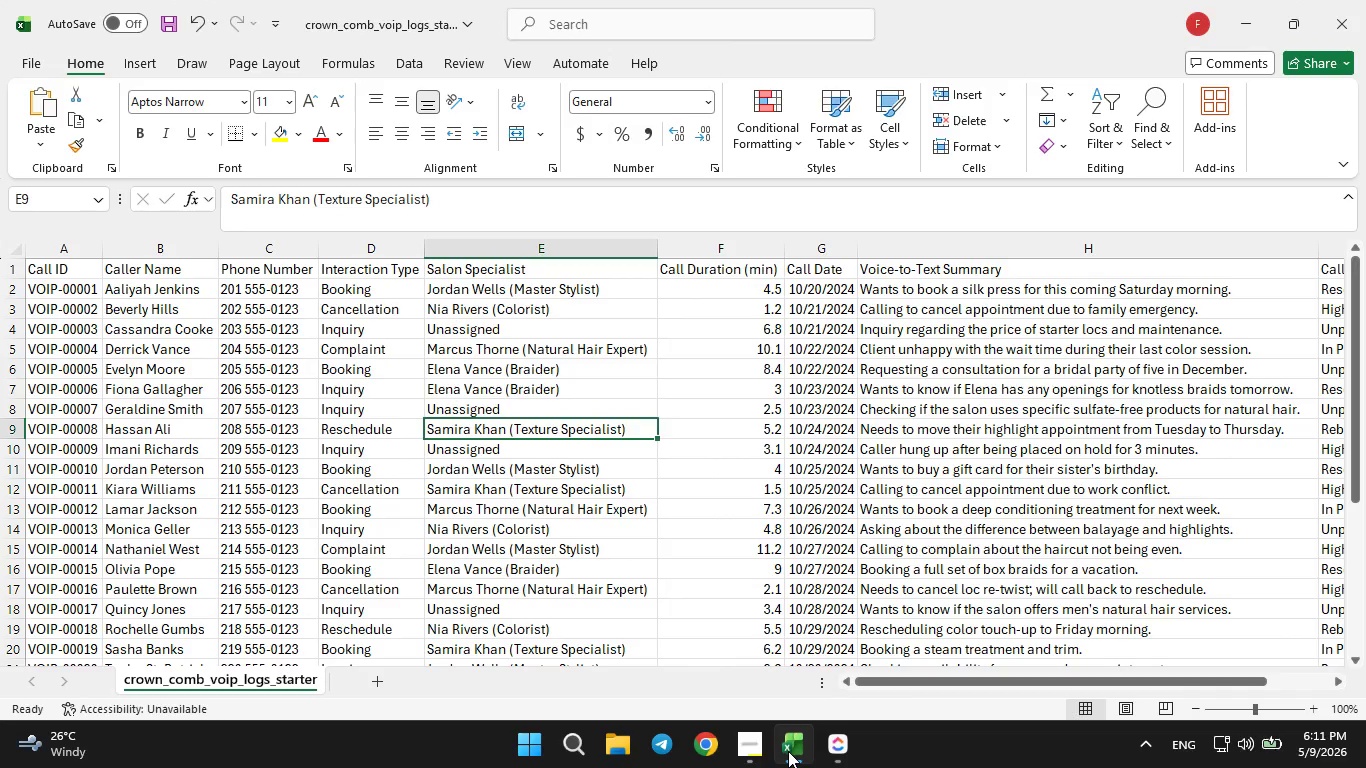 
left_click([788, 751])
 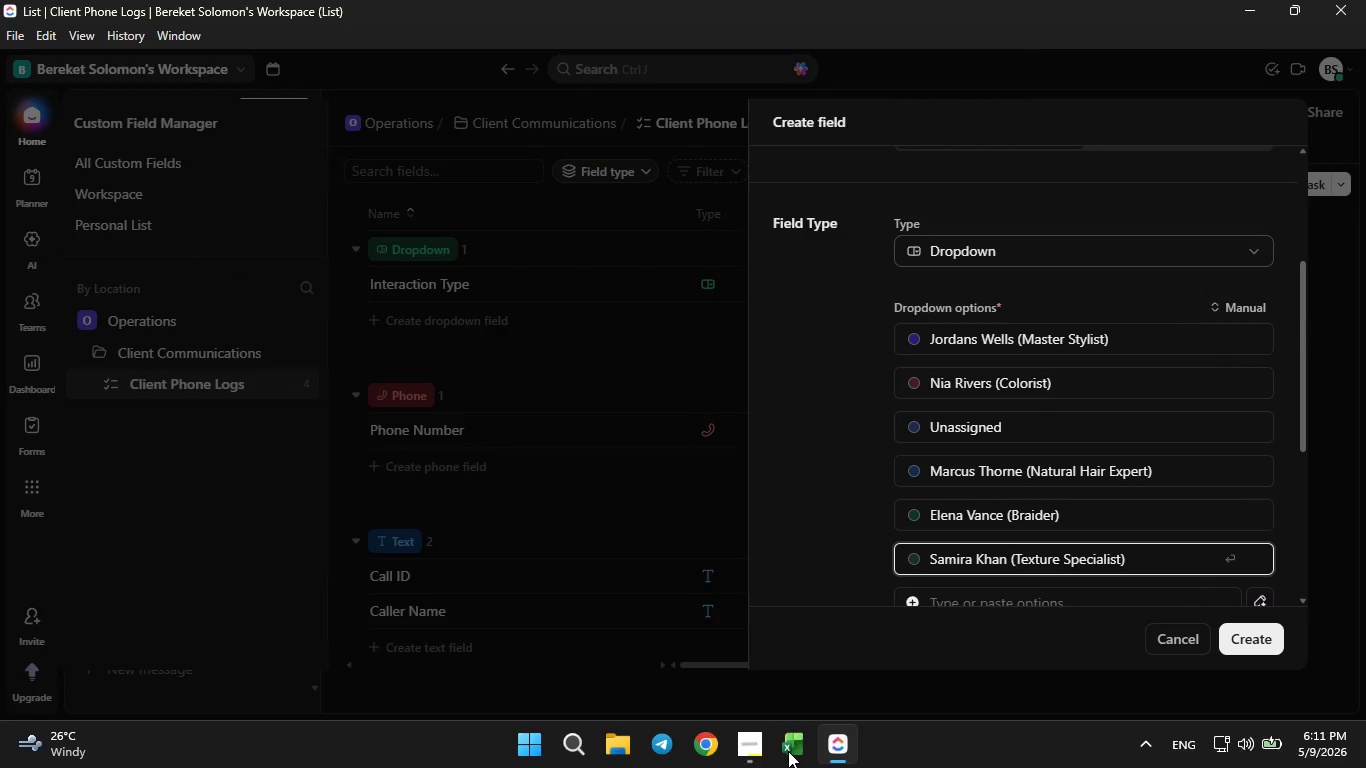 
left_click([788, 751])
 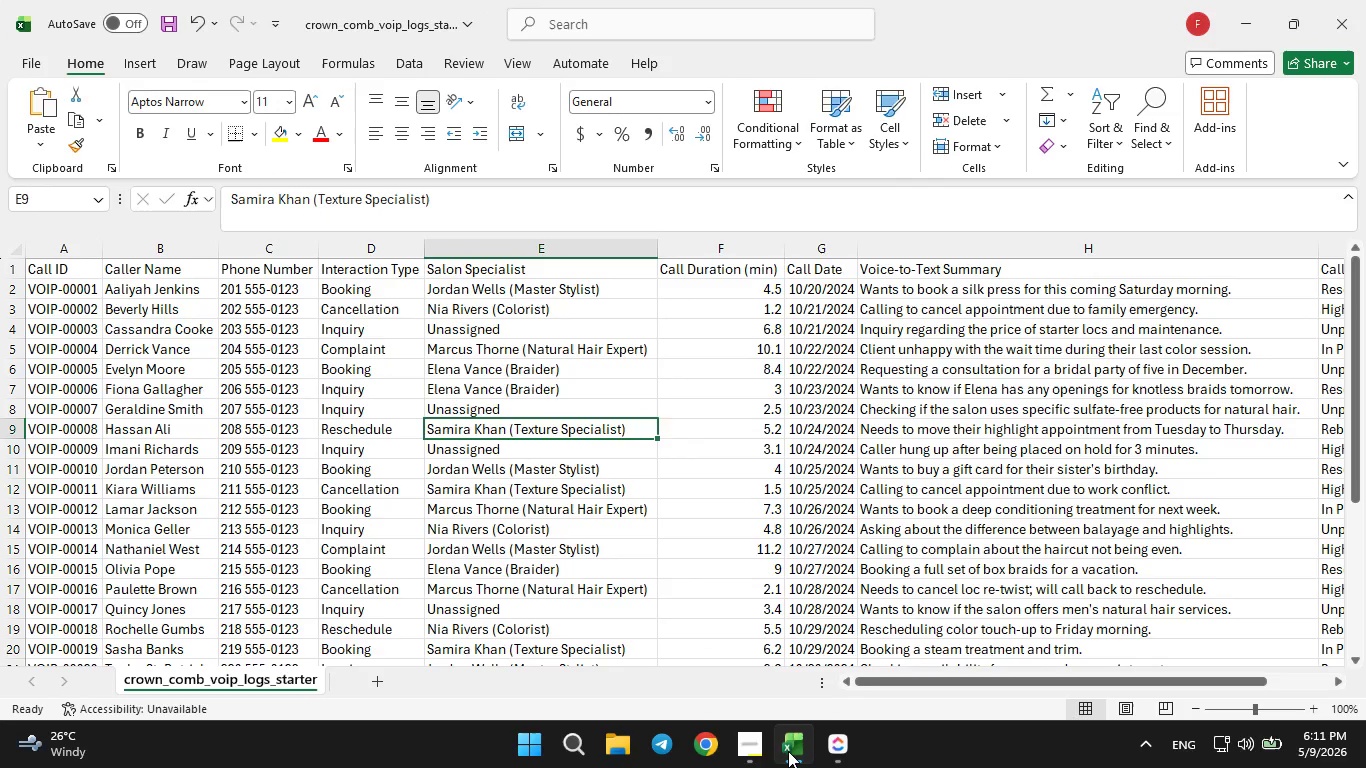 
left_click([788, 751])
 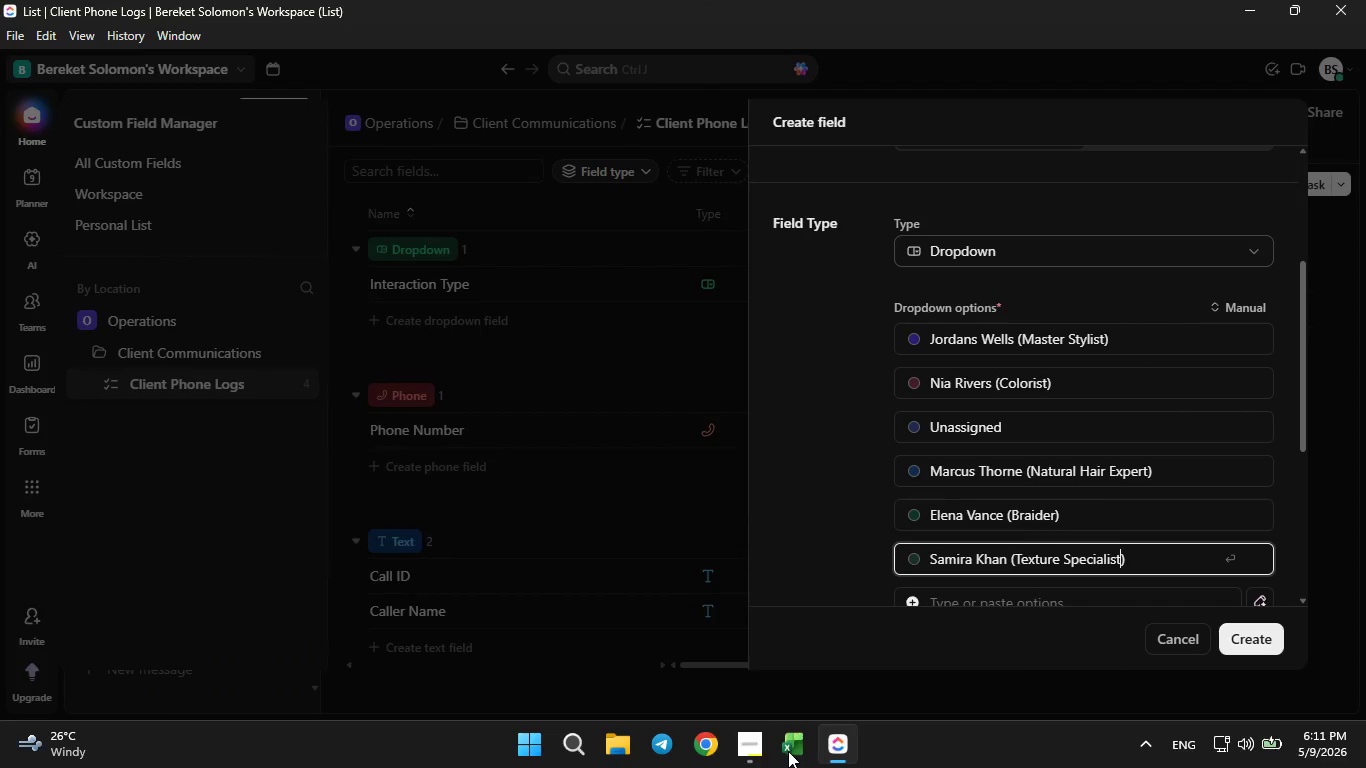 
left_click([788, 751])
 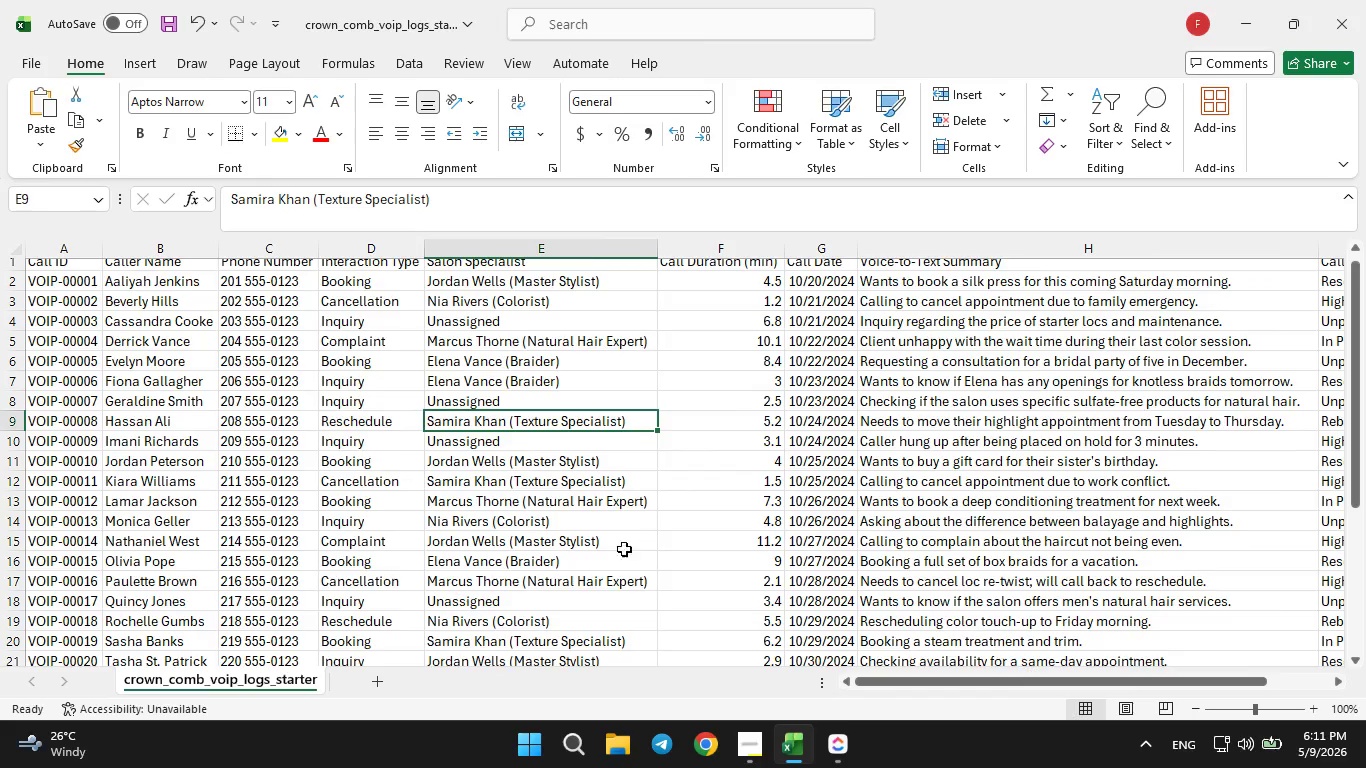 
left_click([570, 555])
 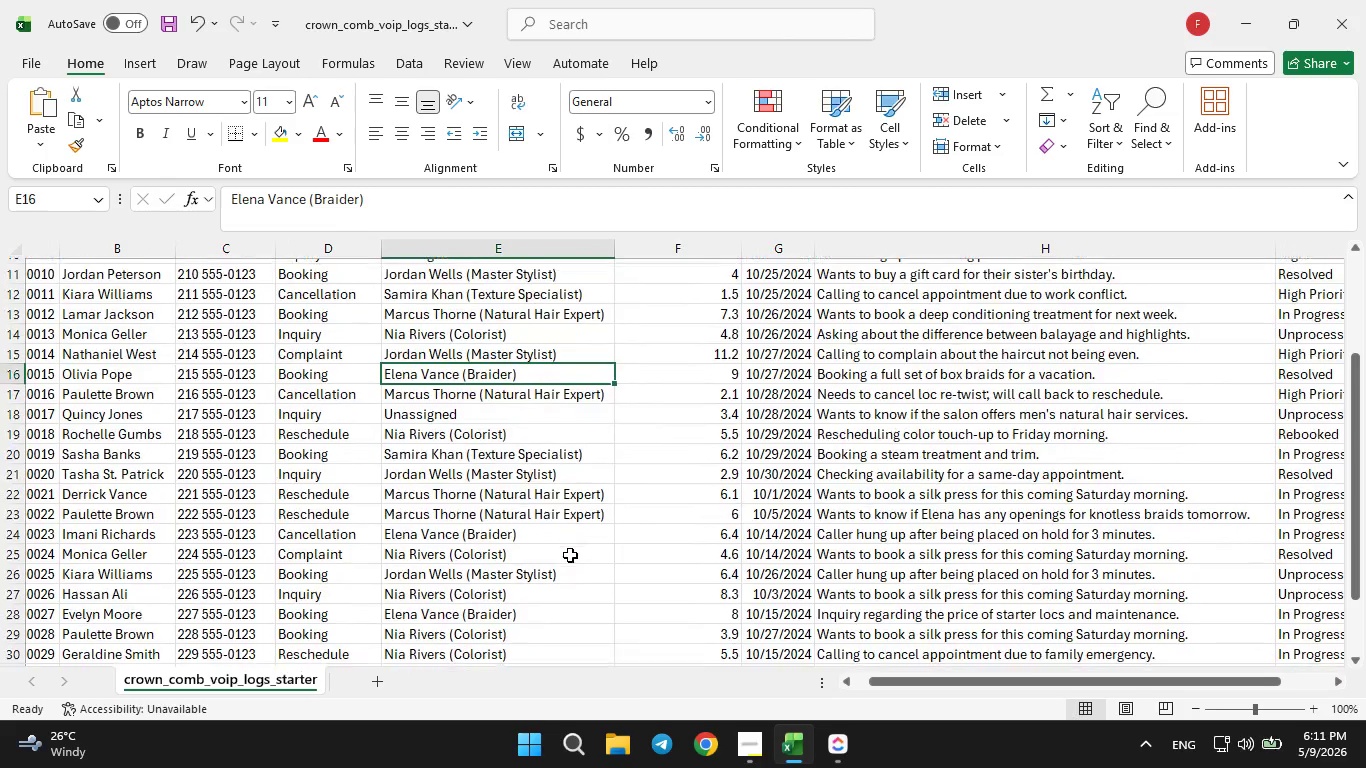 
wait(9.28)
 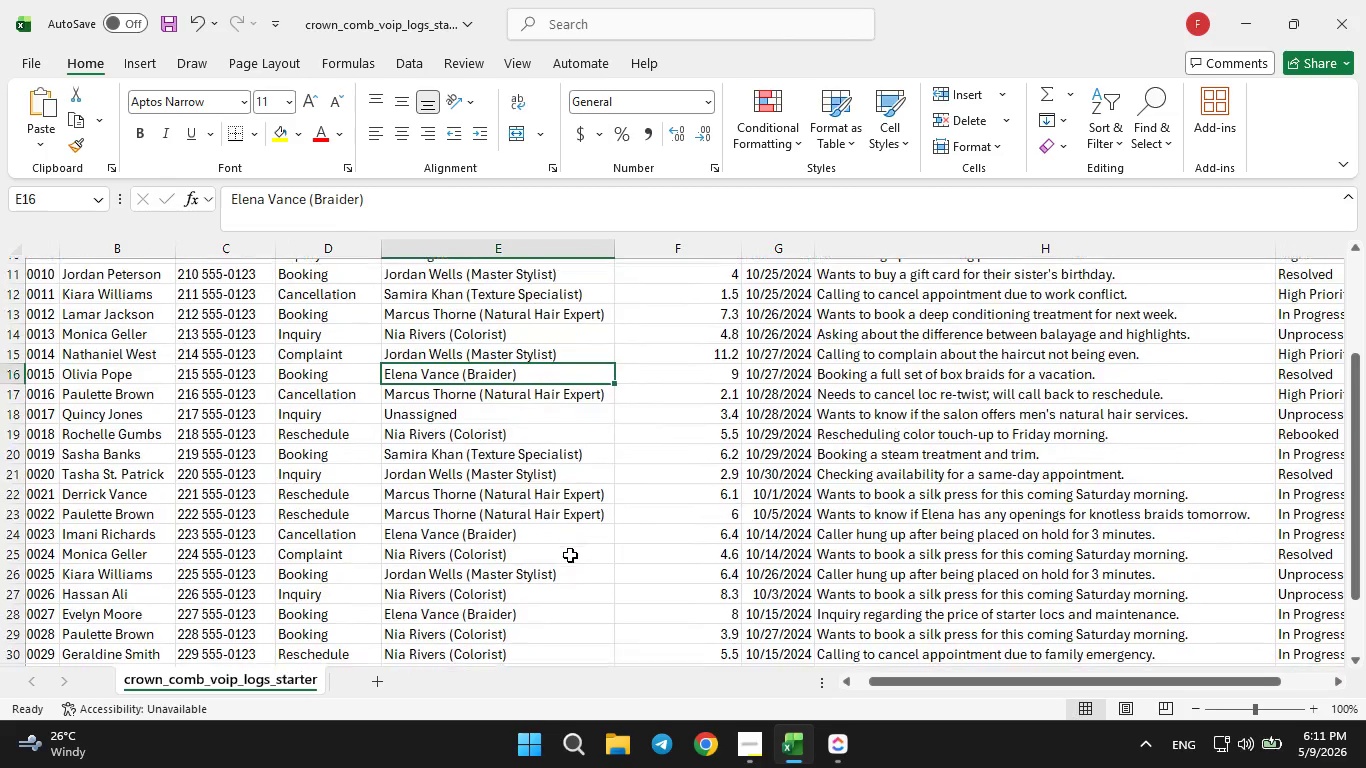 
left_click([831, 729])
 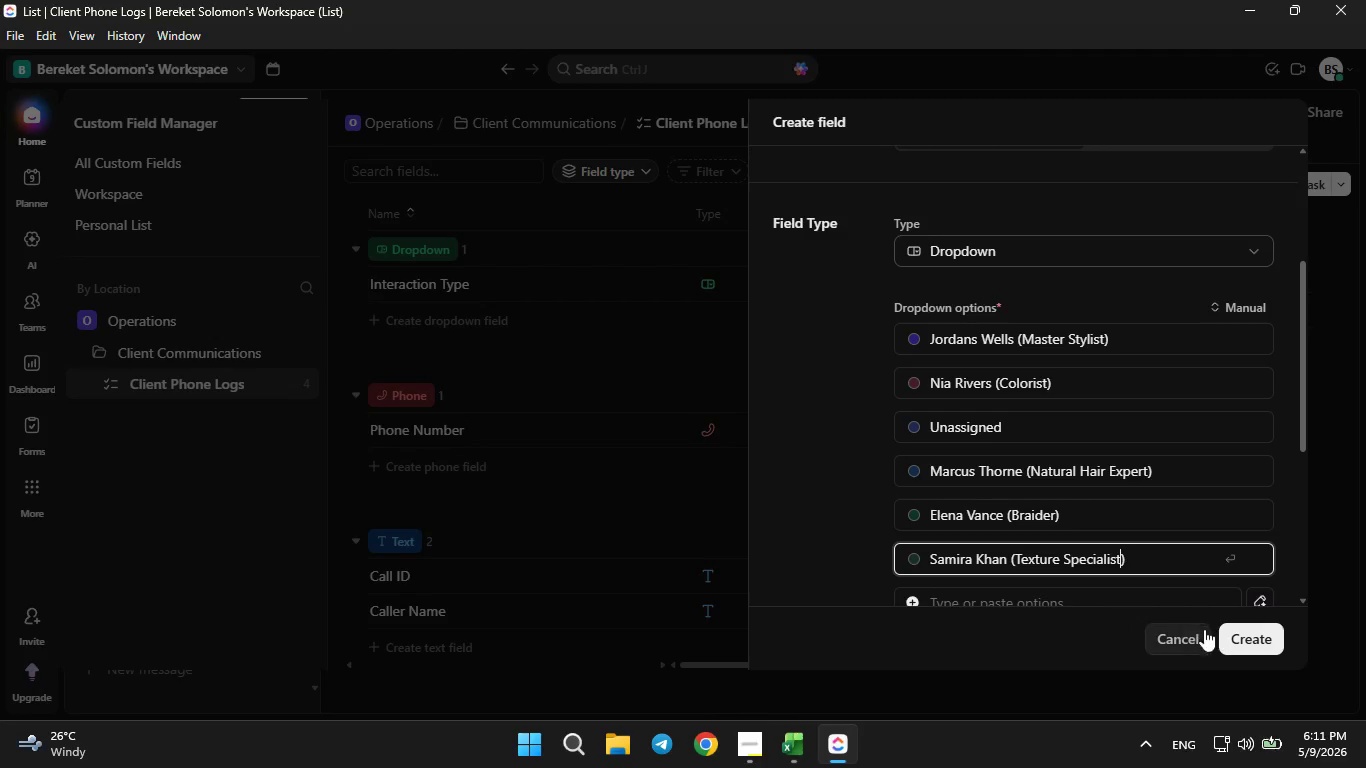 
left_click([1224, 639])
 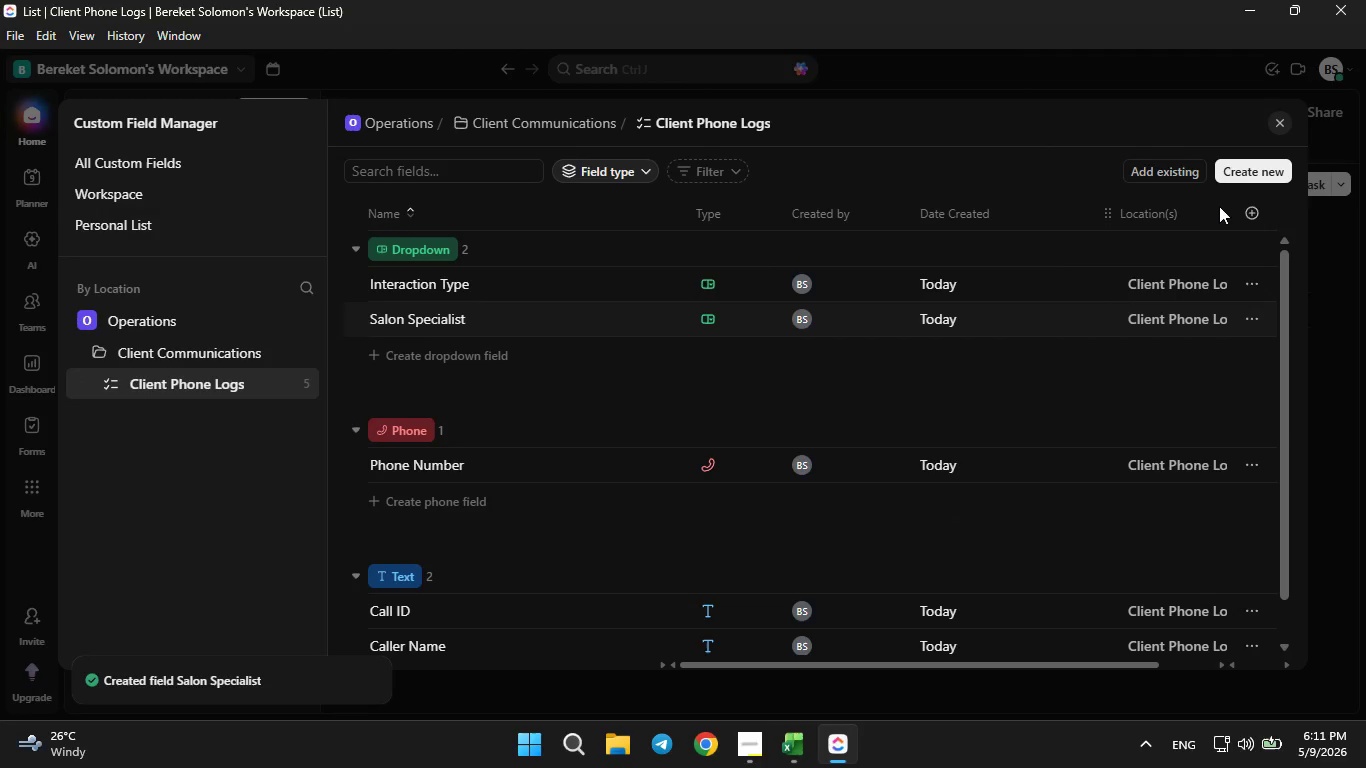 
left_click([1236, 182])
 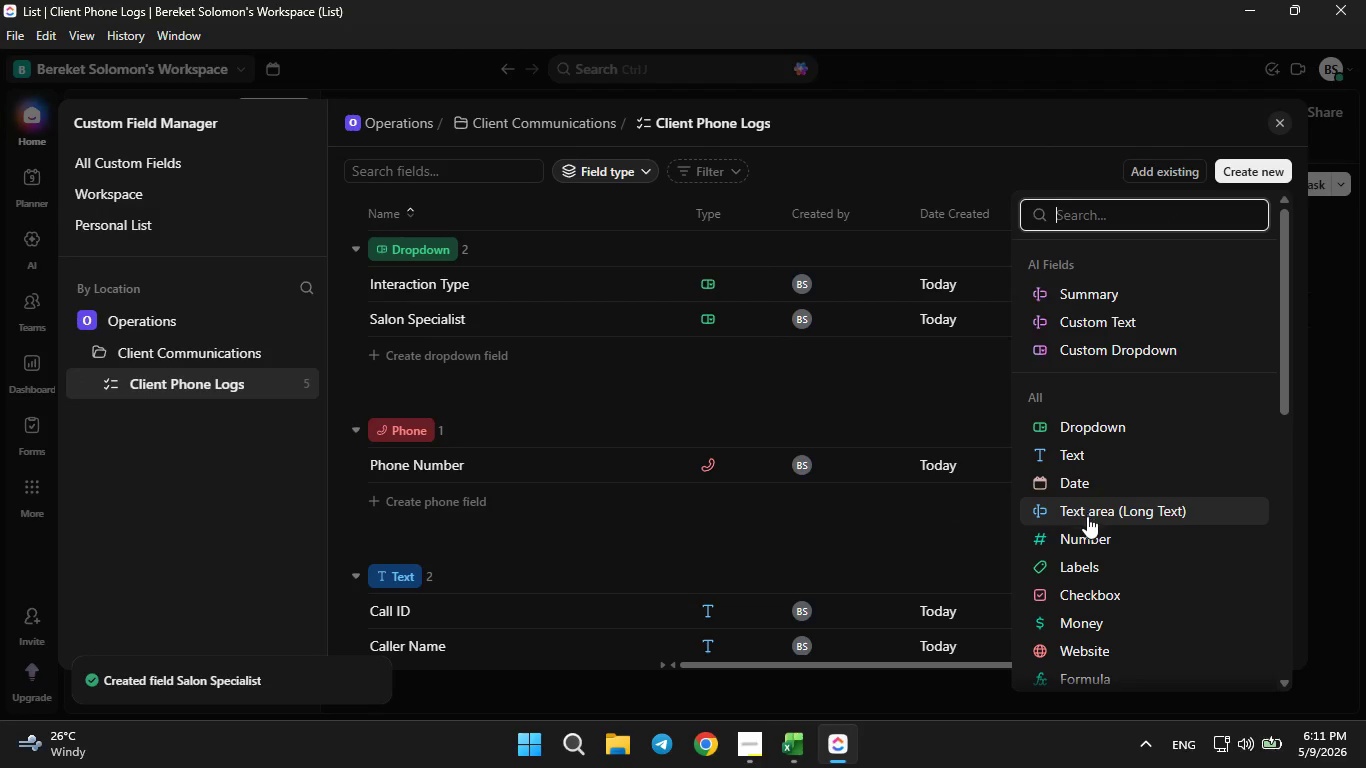 
left_click([1088, 527])
 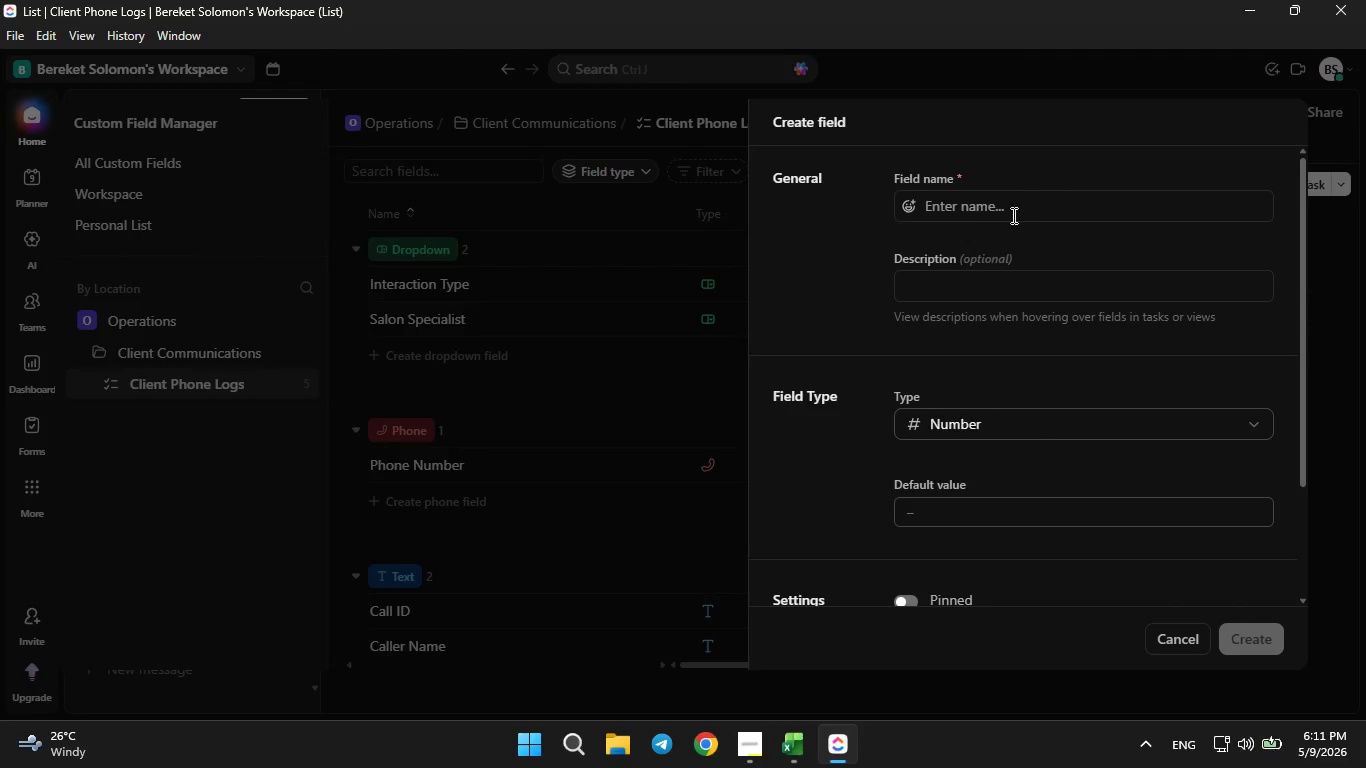 
left_click([1004, 199])
 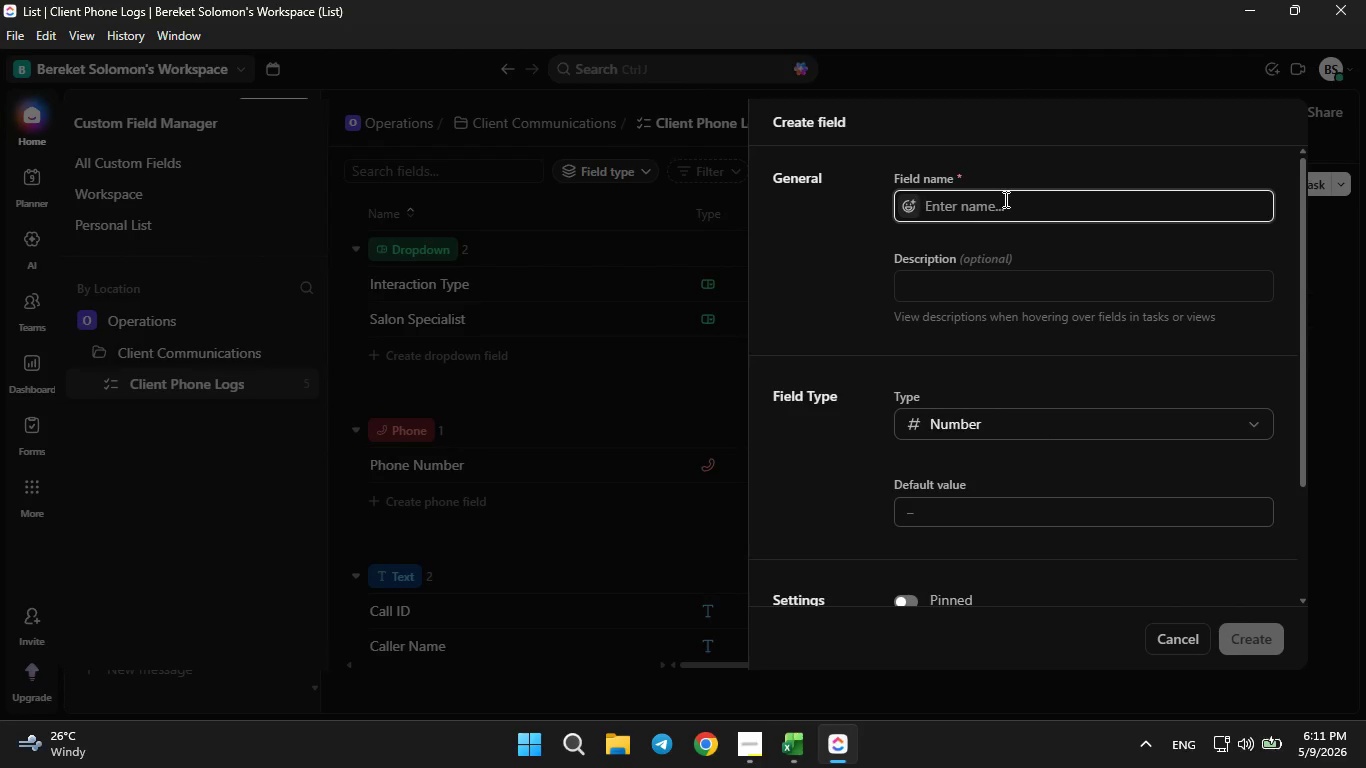 
type(Call Duration ())
 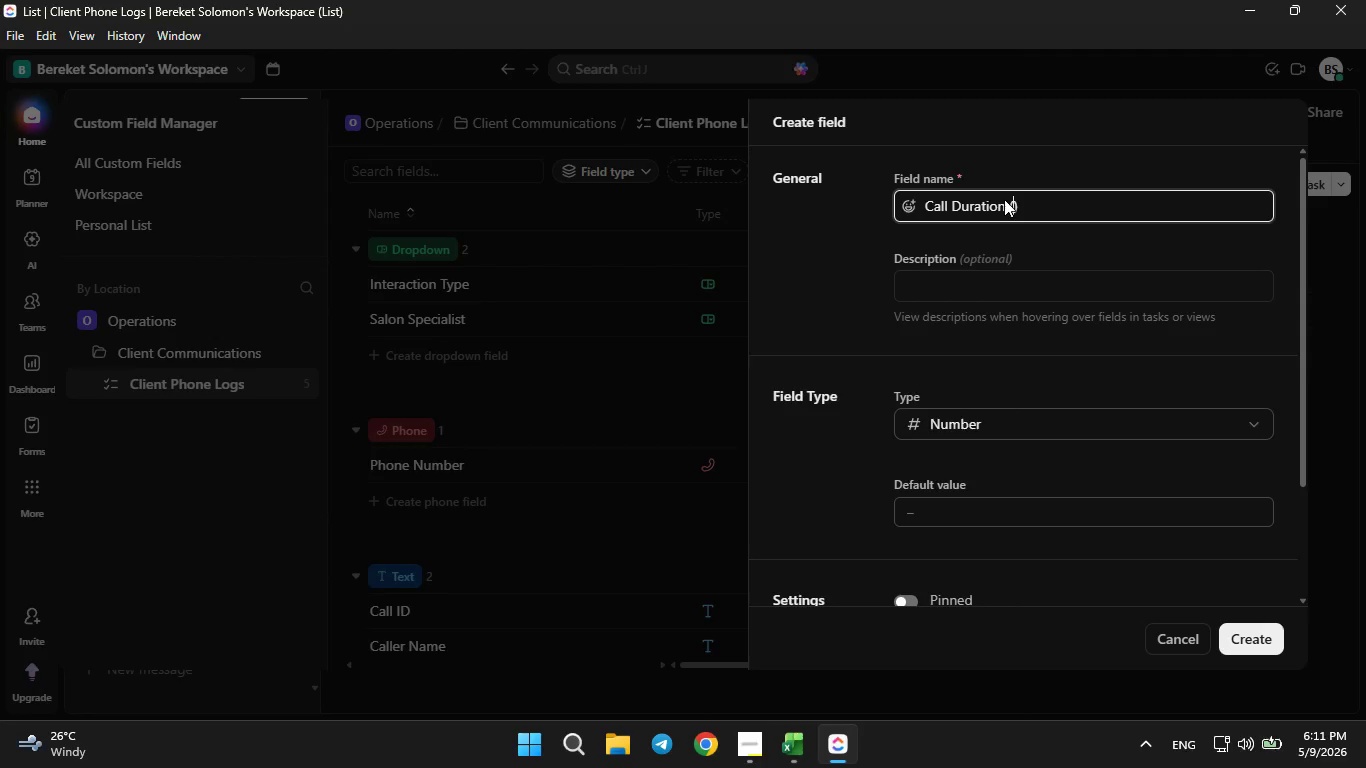 
 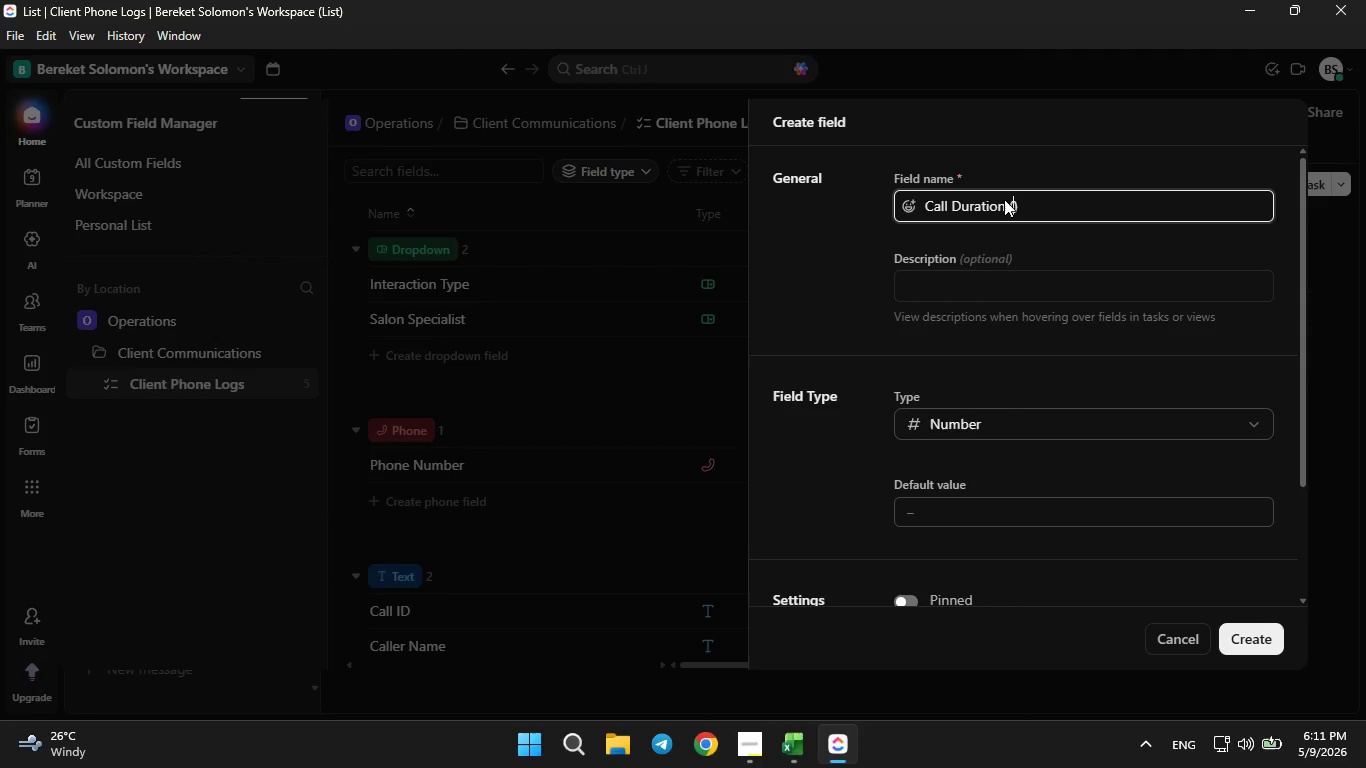 
key(ArrowLeft)
 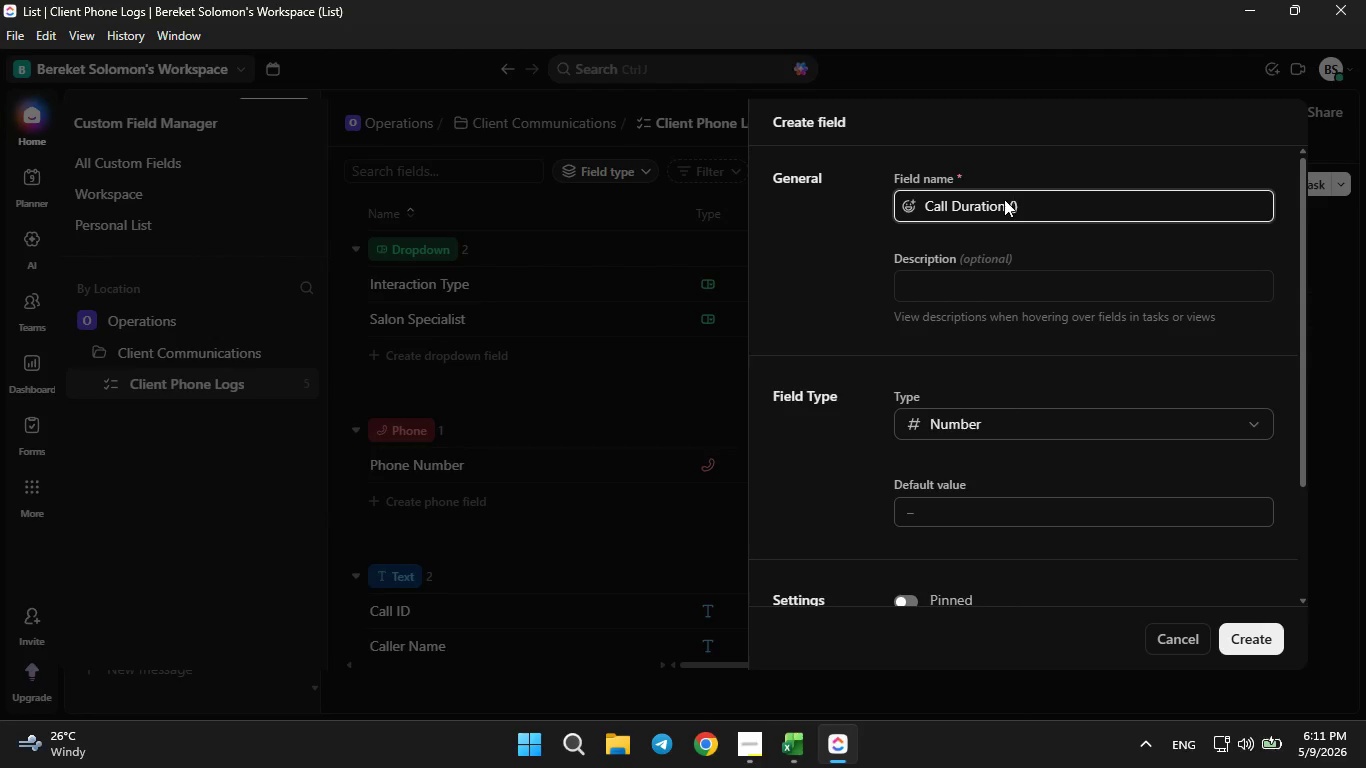 
type(min)
 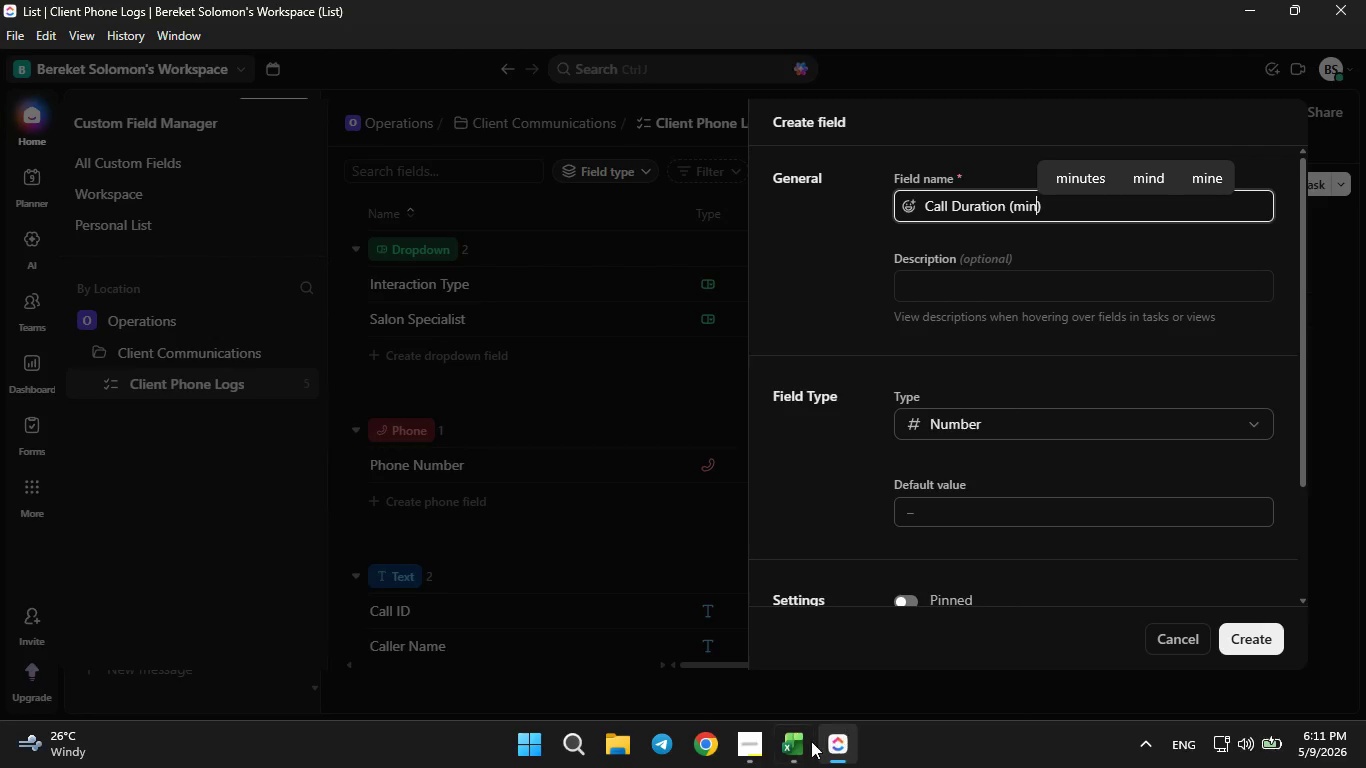 
left_click([807, 742])
 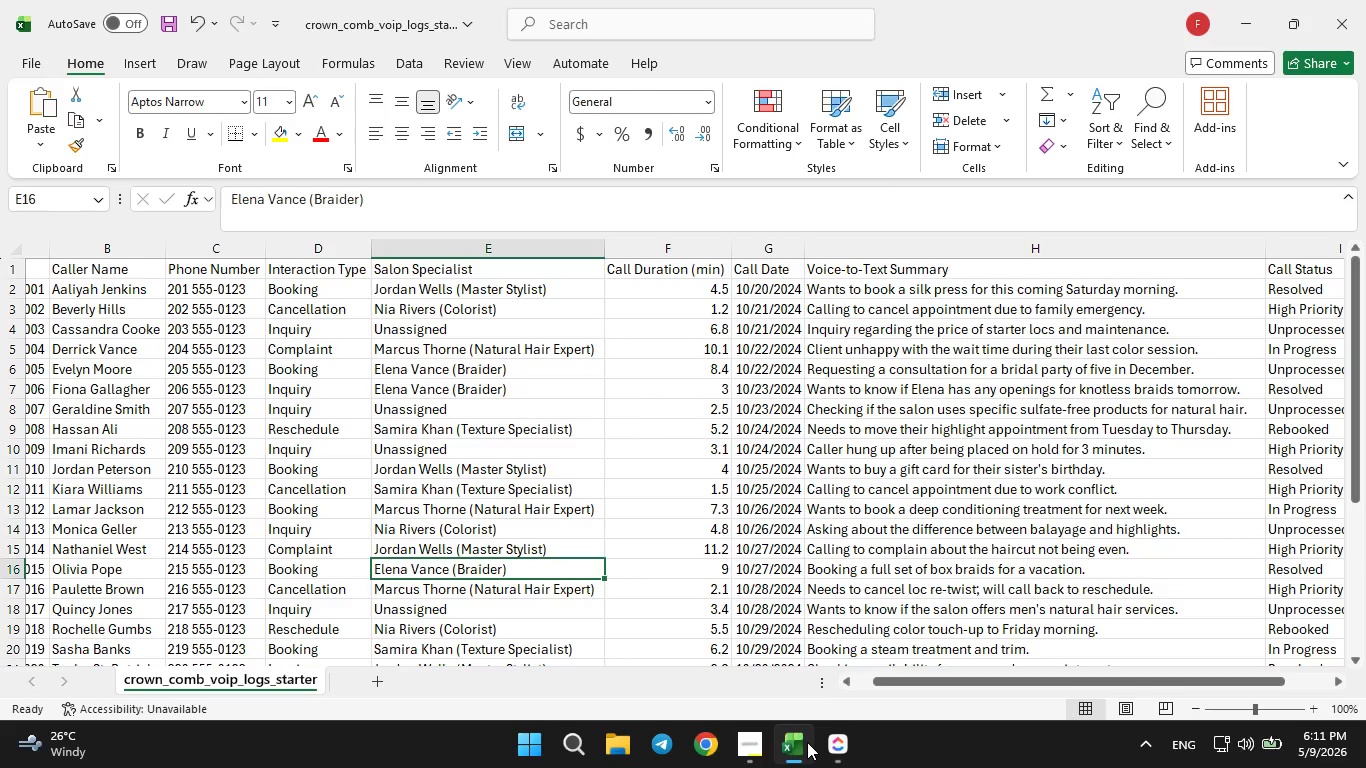 
left_click([807, 742])
 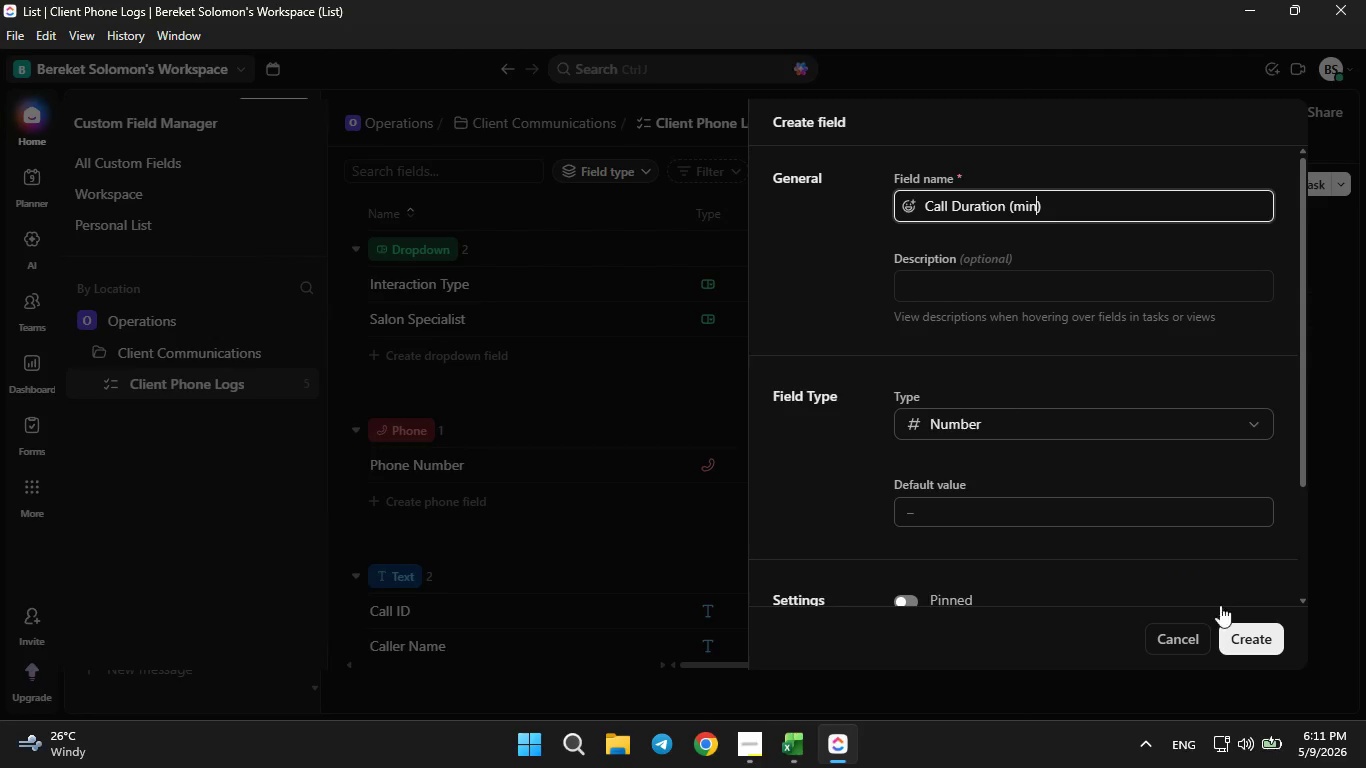 
left_click([1245, 630])
 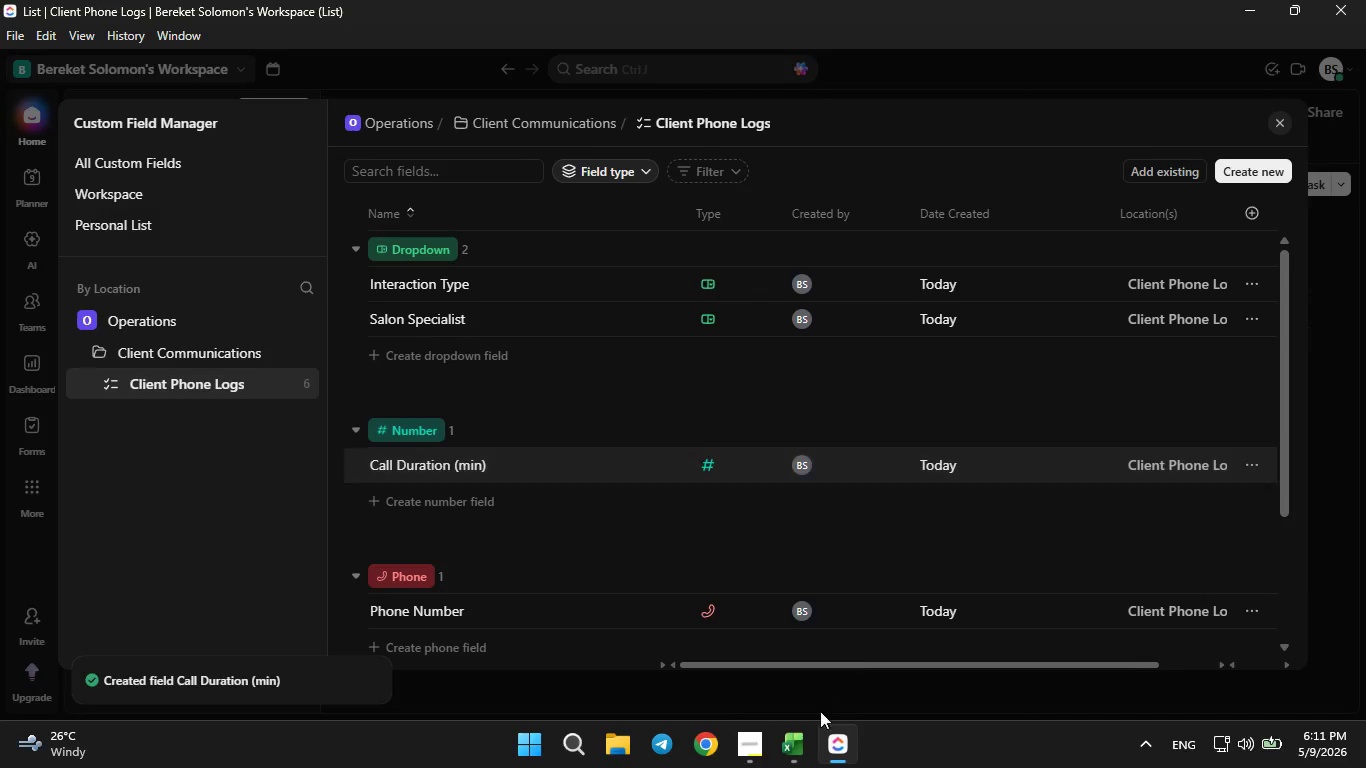 
left_click([799, 761])
 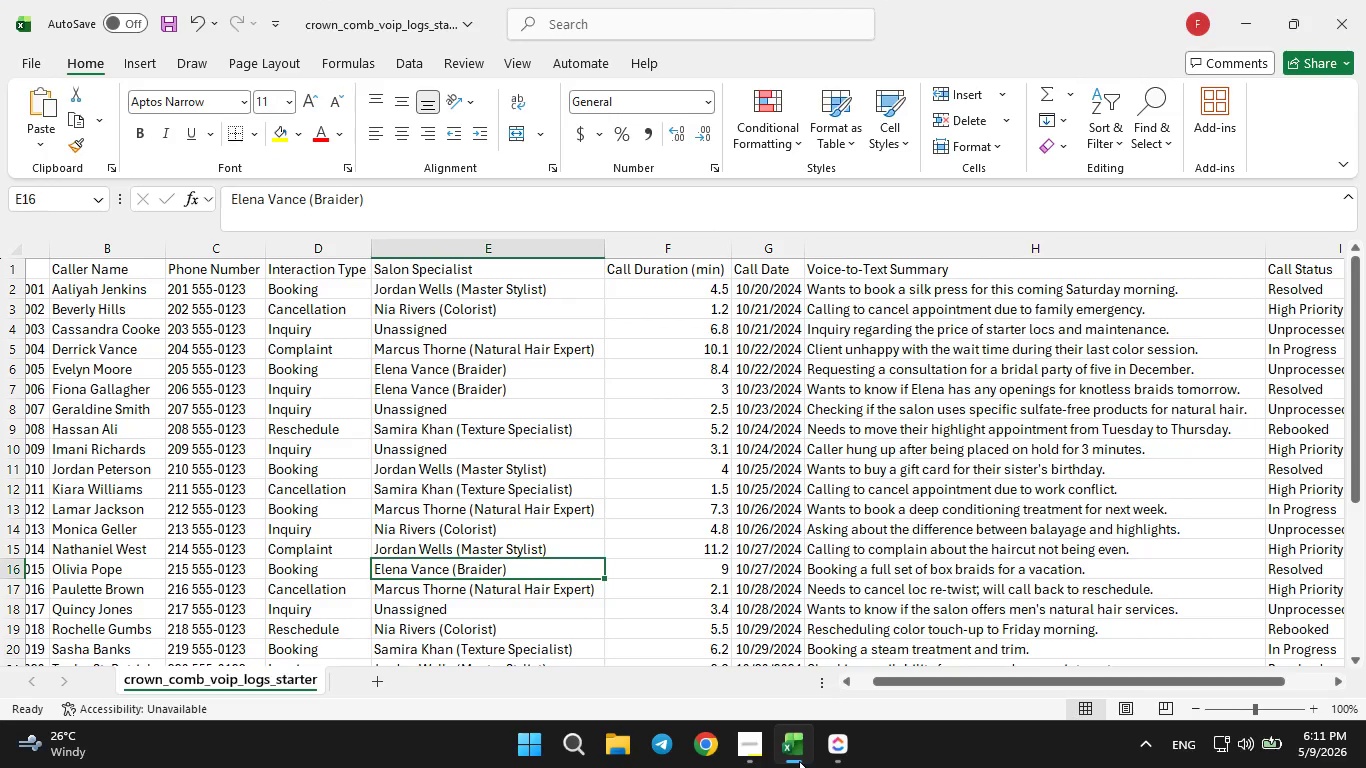 
left_click([799, 761])
 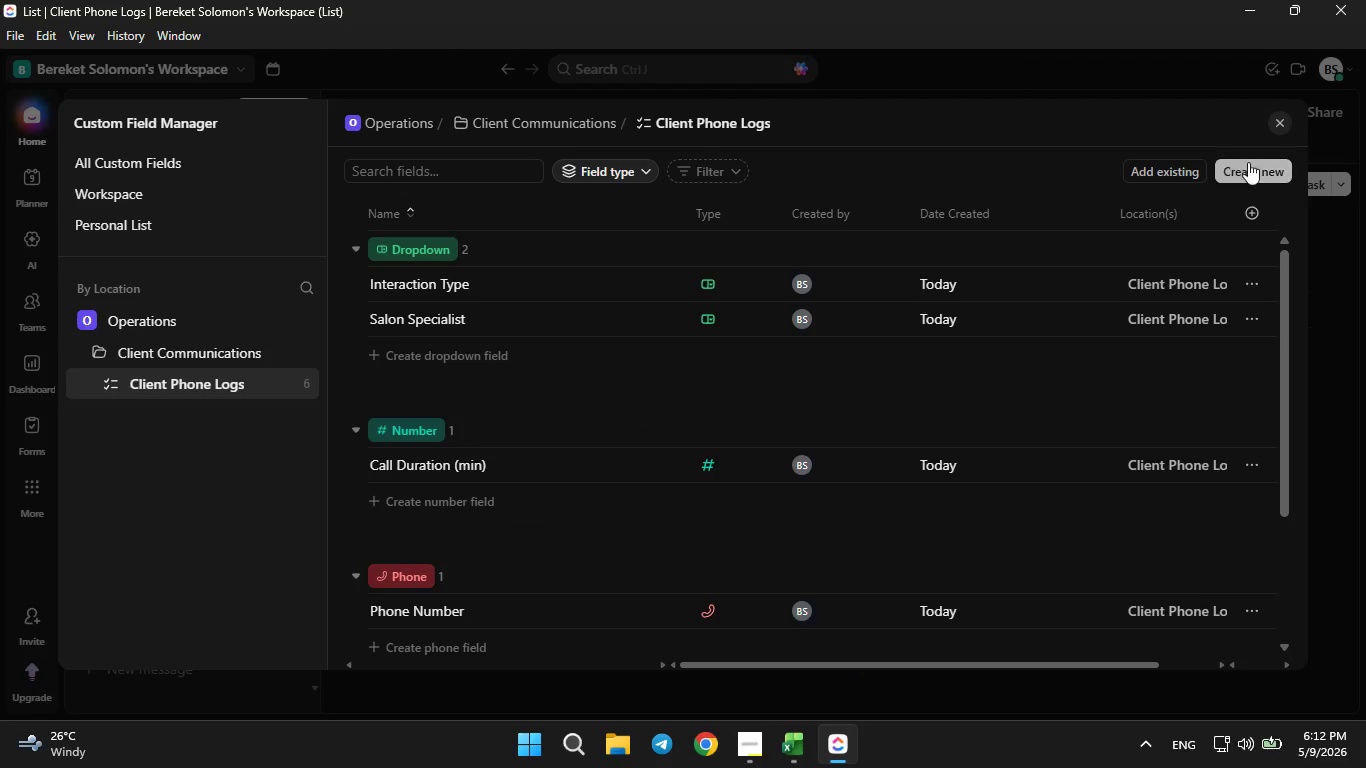 
left_click([1261, 161])
 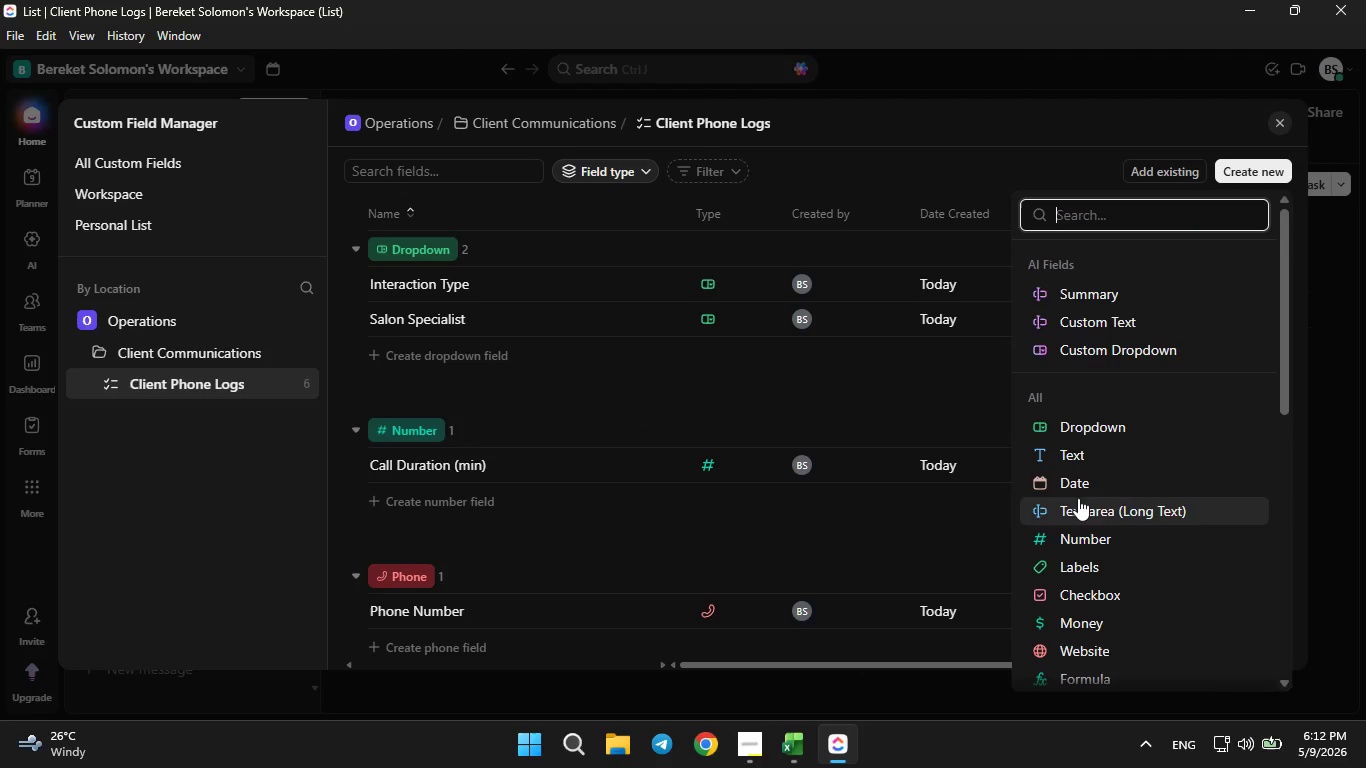 
left_click([1079, 490])
 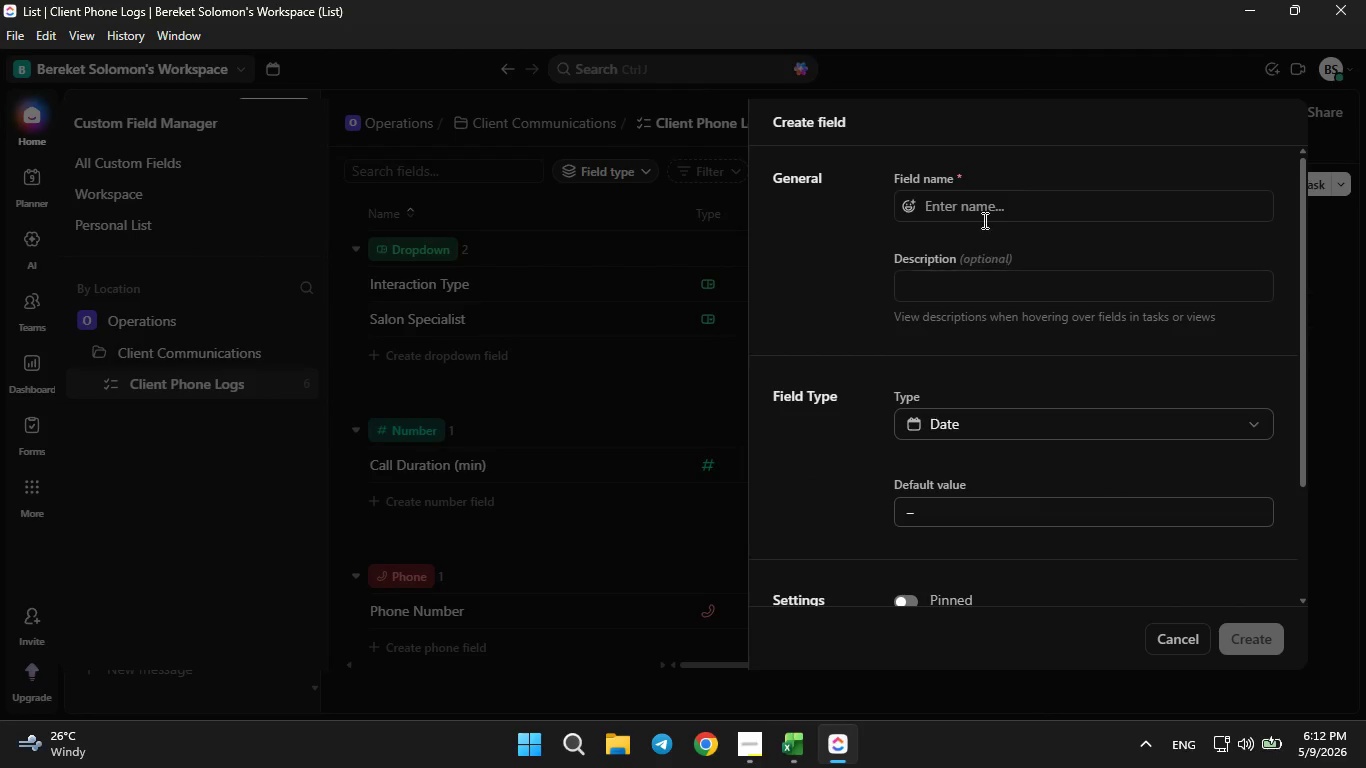 
left_click([982, 213])
 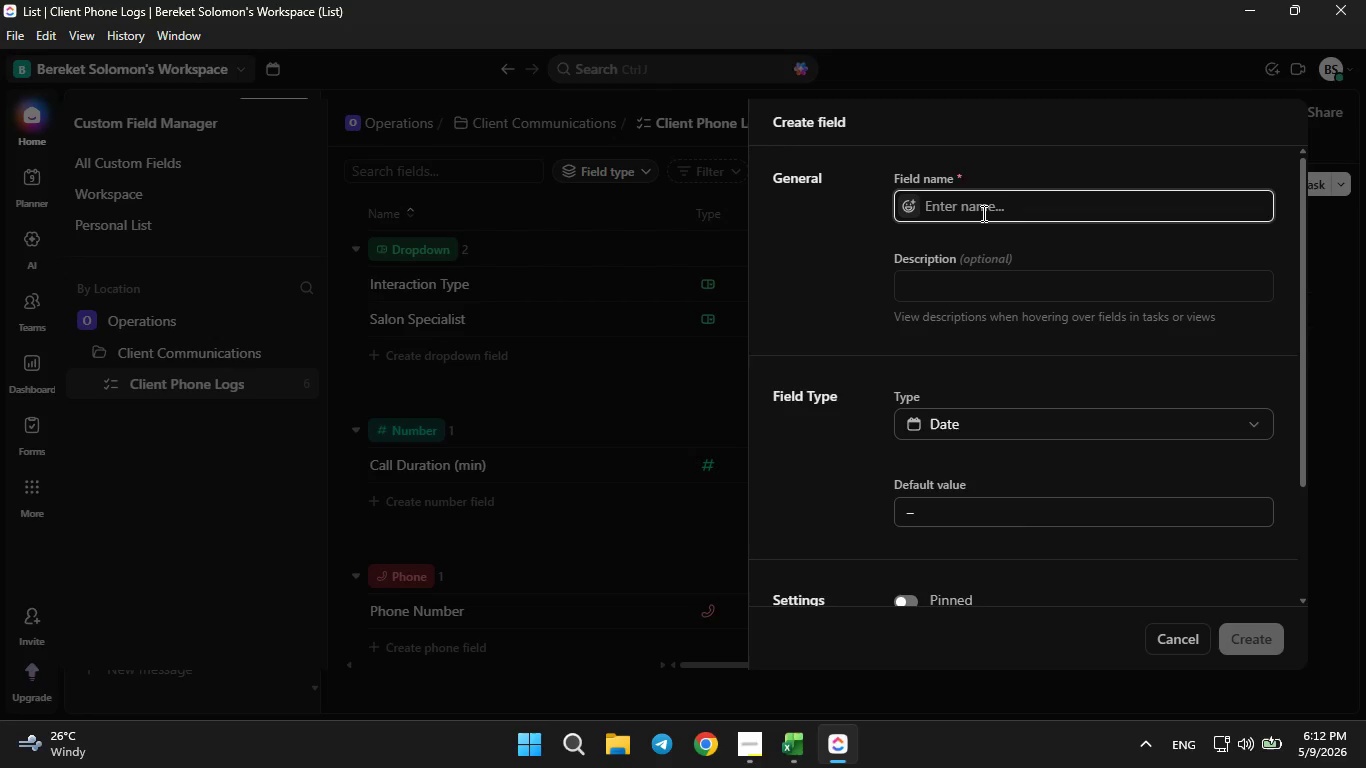 
type(Call Date)
 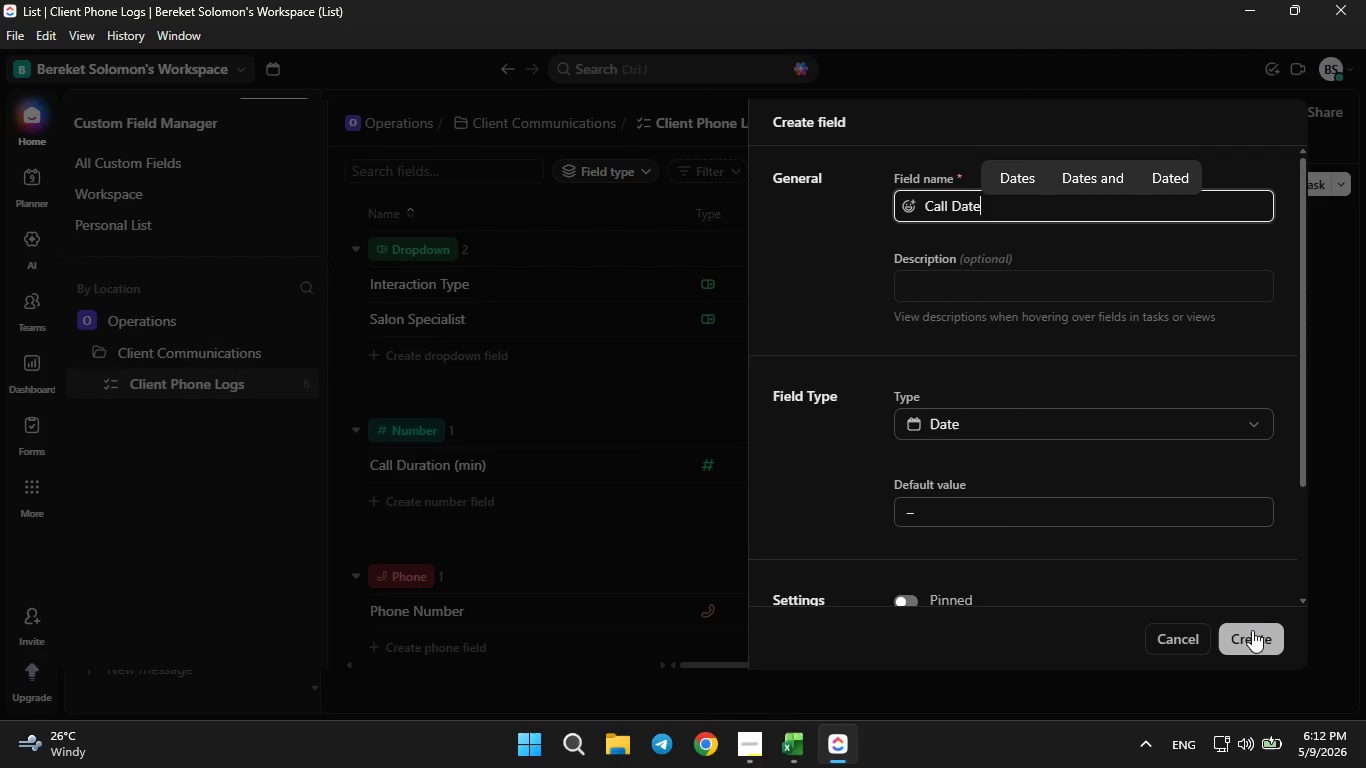 
left_click([1252, 630])
 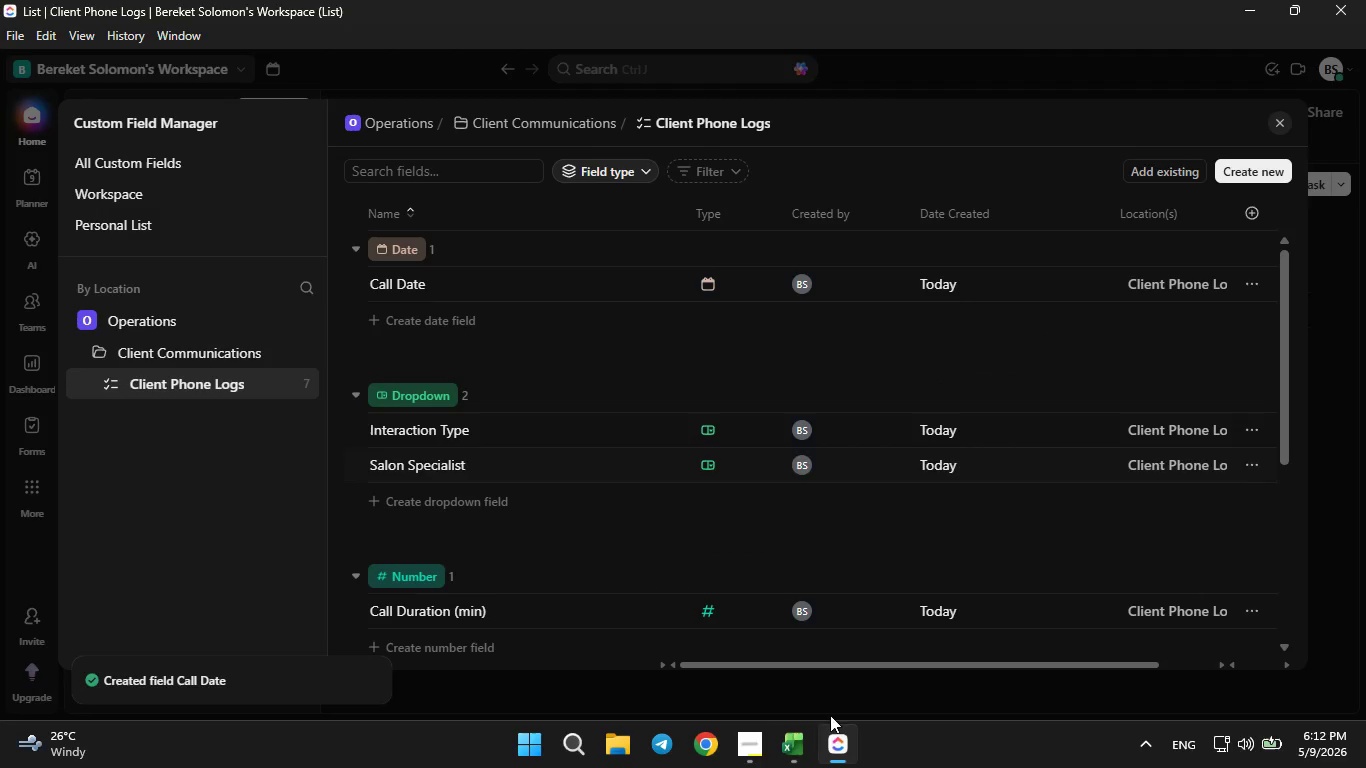 
left_click([801, 753])
 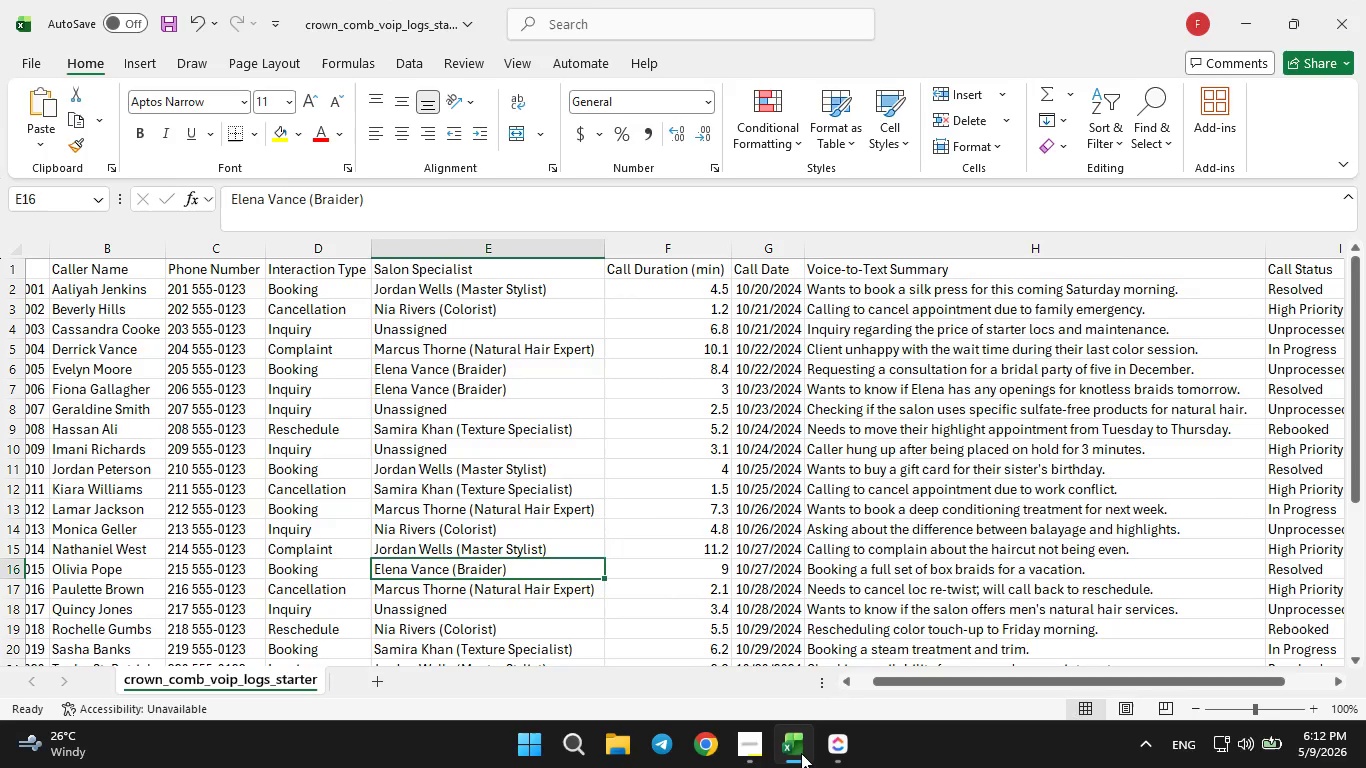 
wait(6.5)
 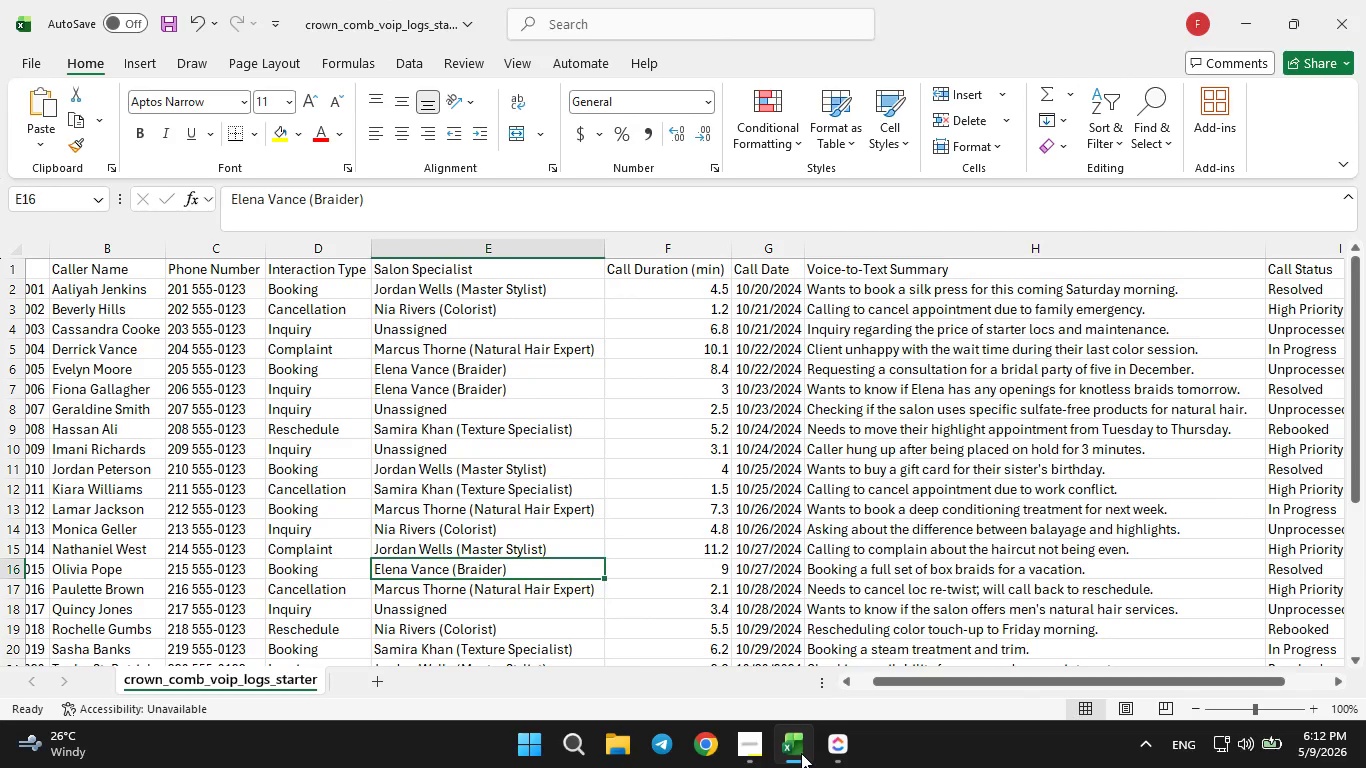 
left_click([831, 753])
 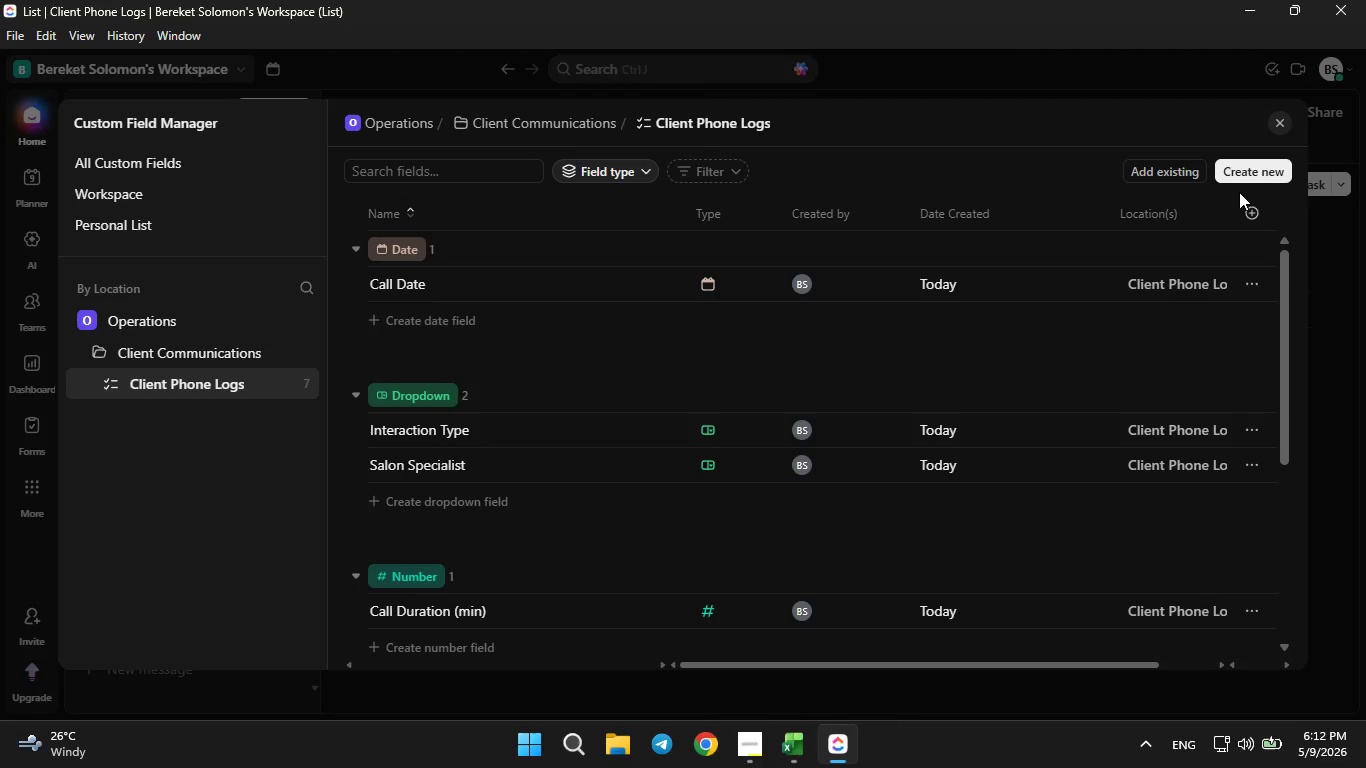 
left_click_drag(start_coordinate=[1239, 185], to_coordinate=[1241, 179])
 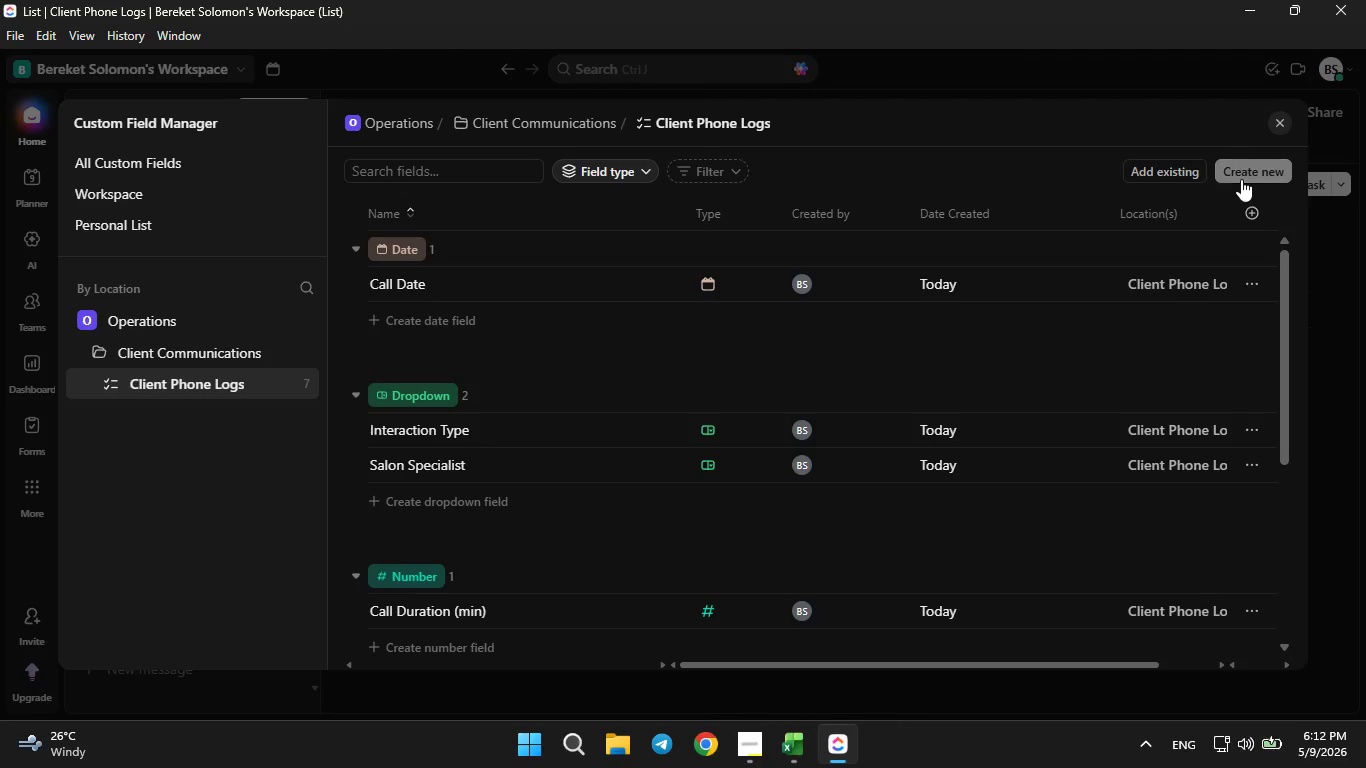 
left_click([1241, 179])
 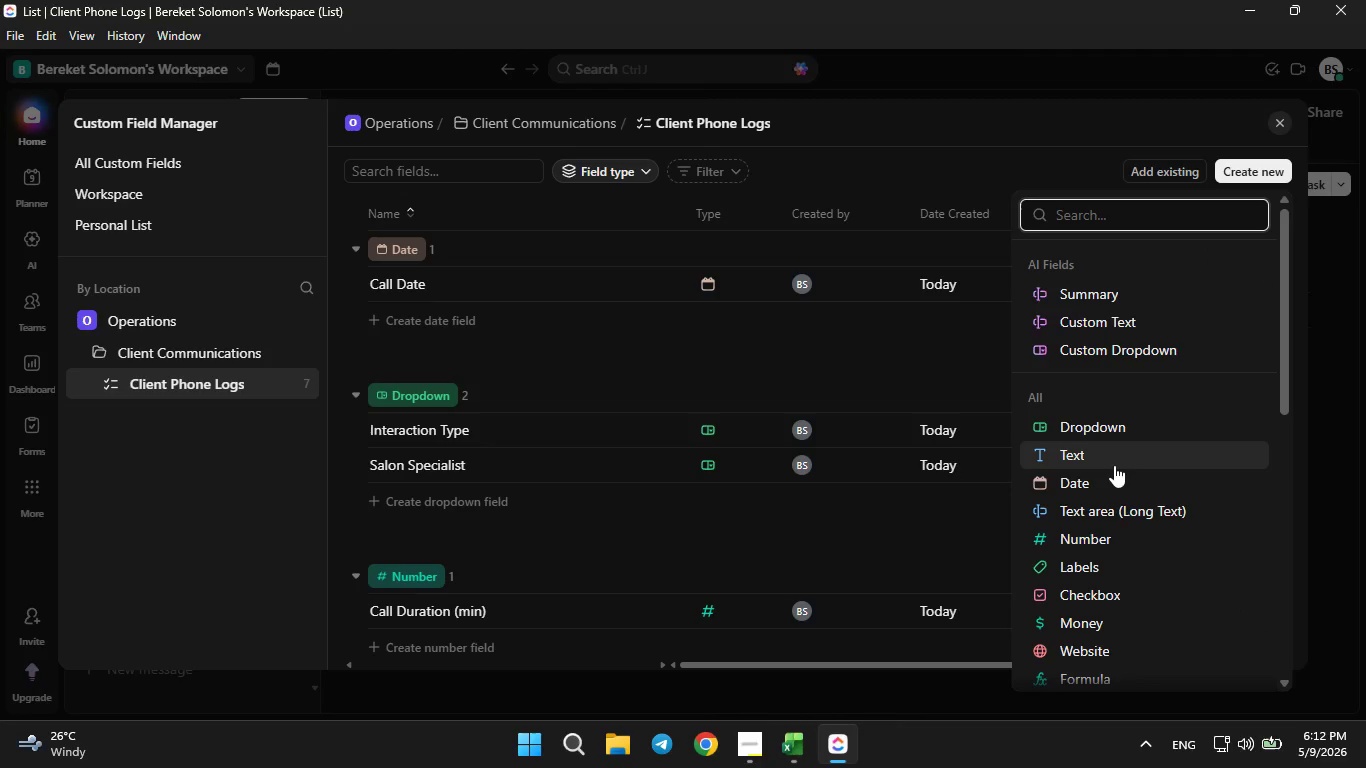 
left_click([1108, 468])
 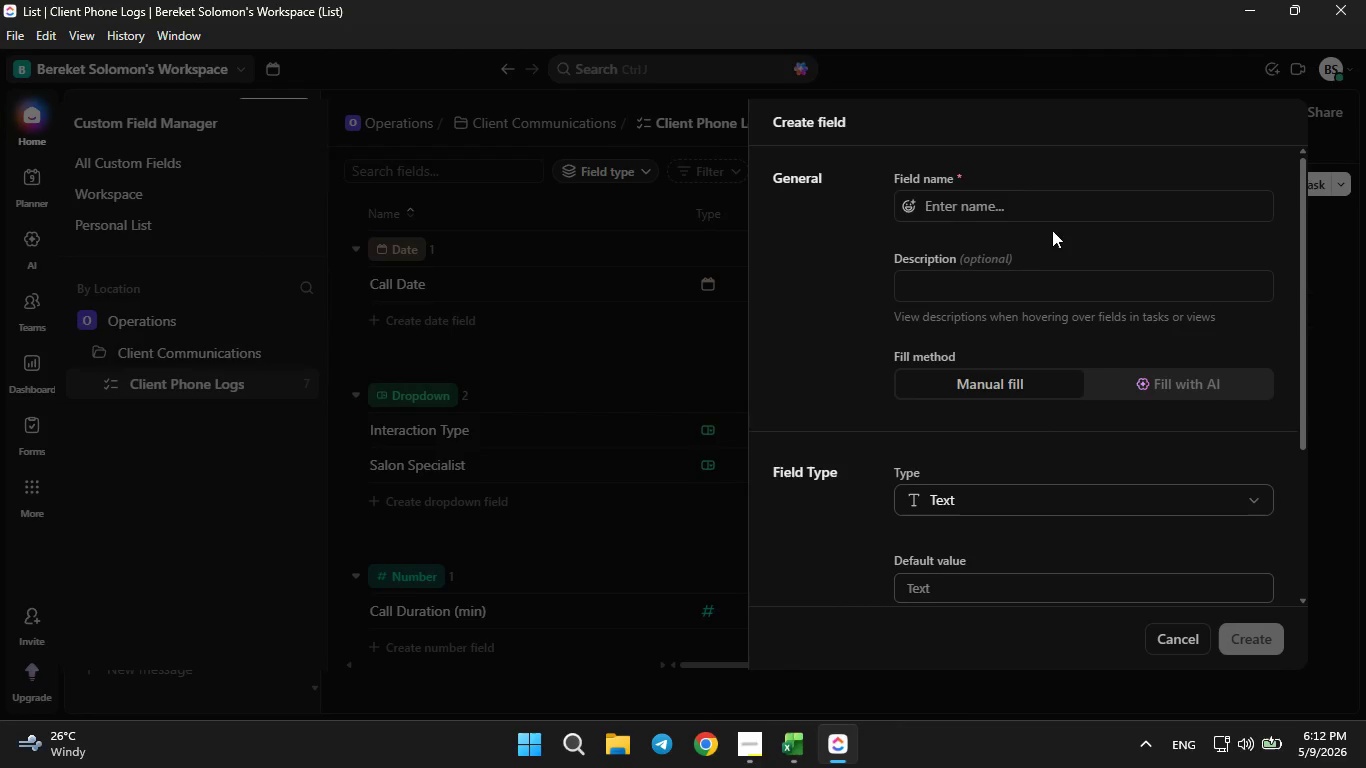 
left_click([1034, 211])
 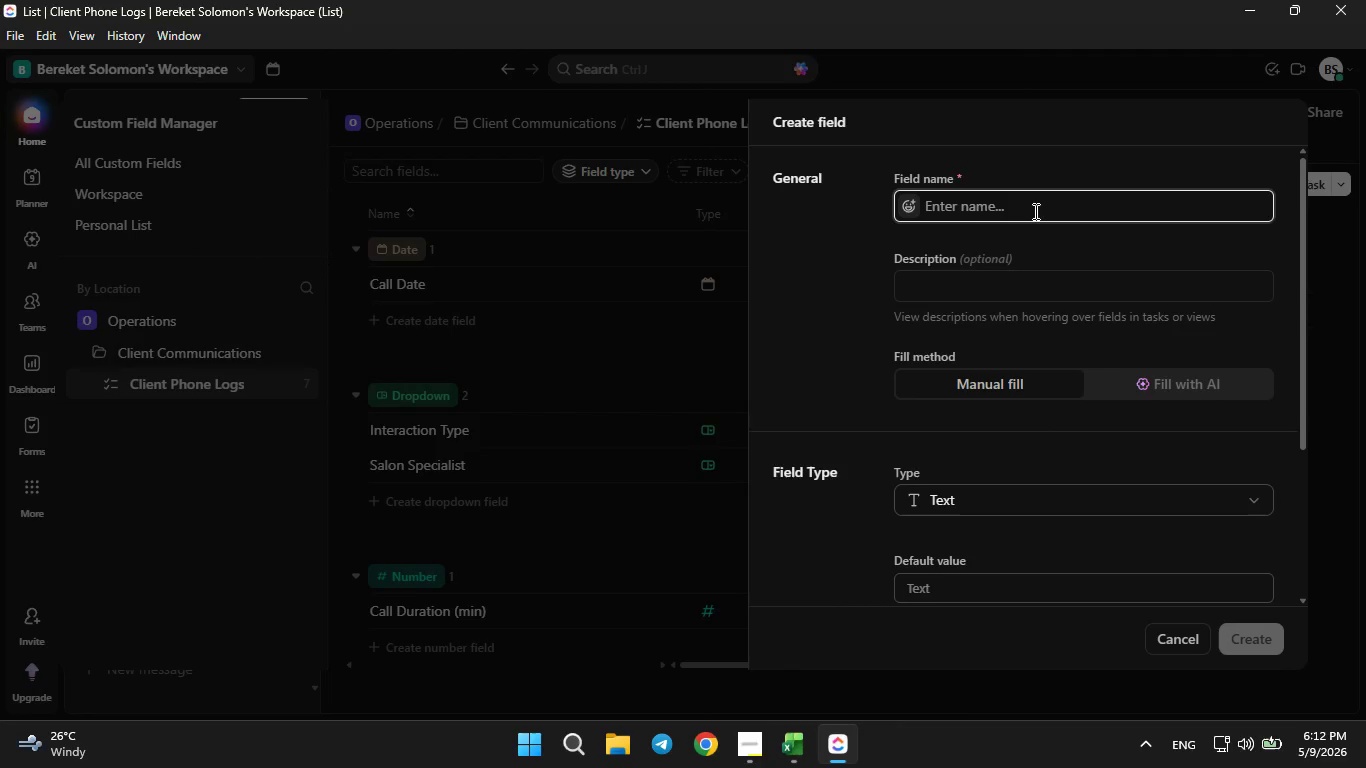 
type(Voice-to-text summary)
 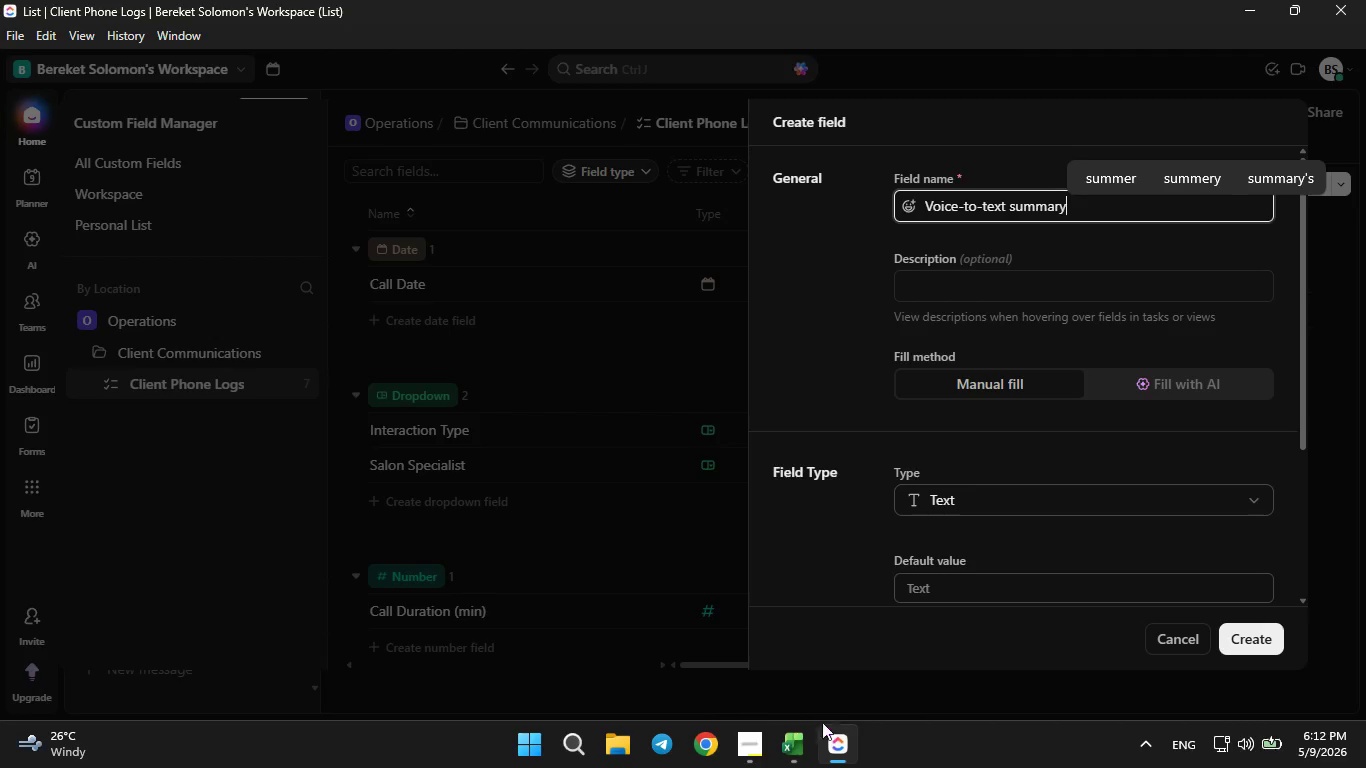 
left_click([802, 743])
 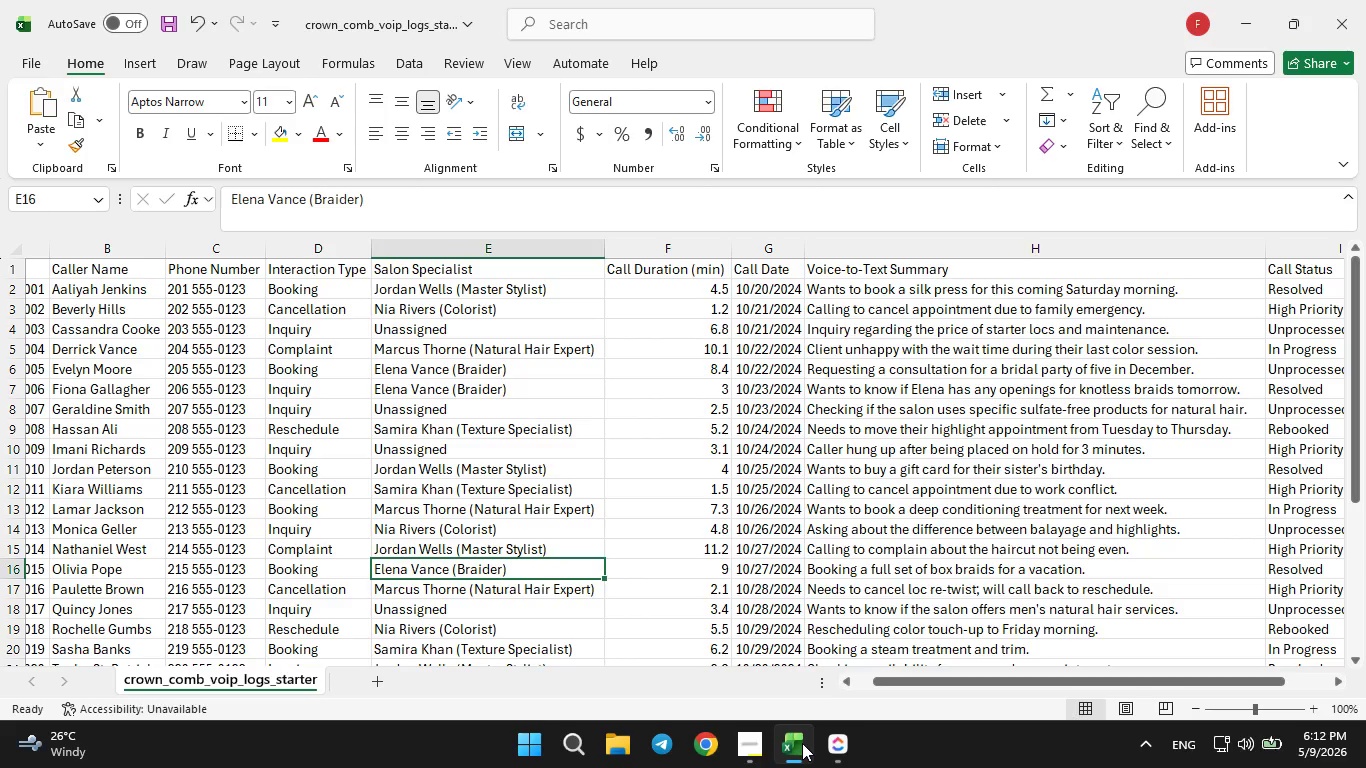 
left_click([802, 743])
 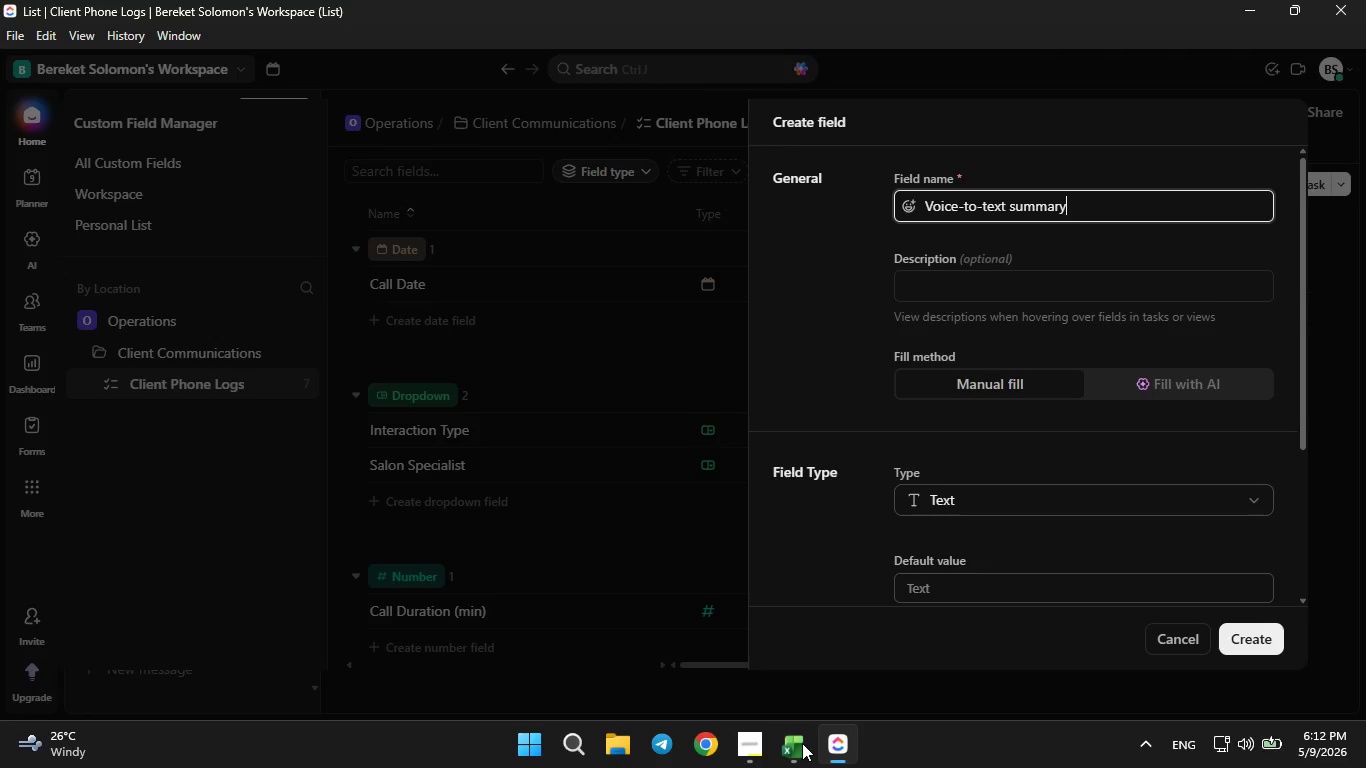 
hold_key(key=ArrowLeft, duration=0.62)
 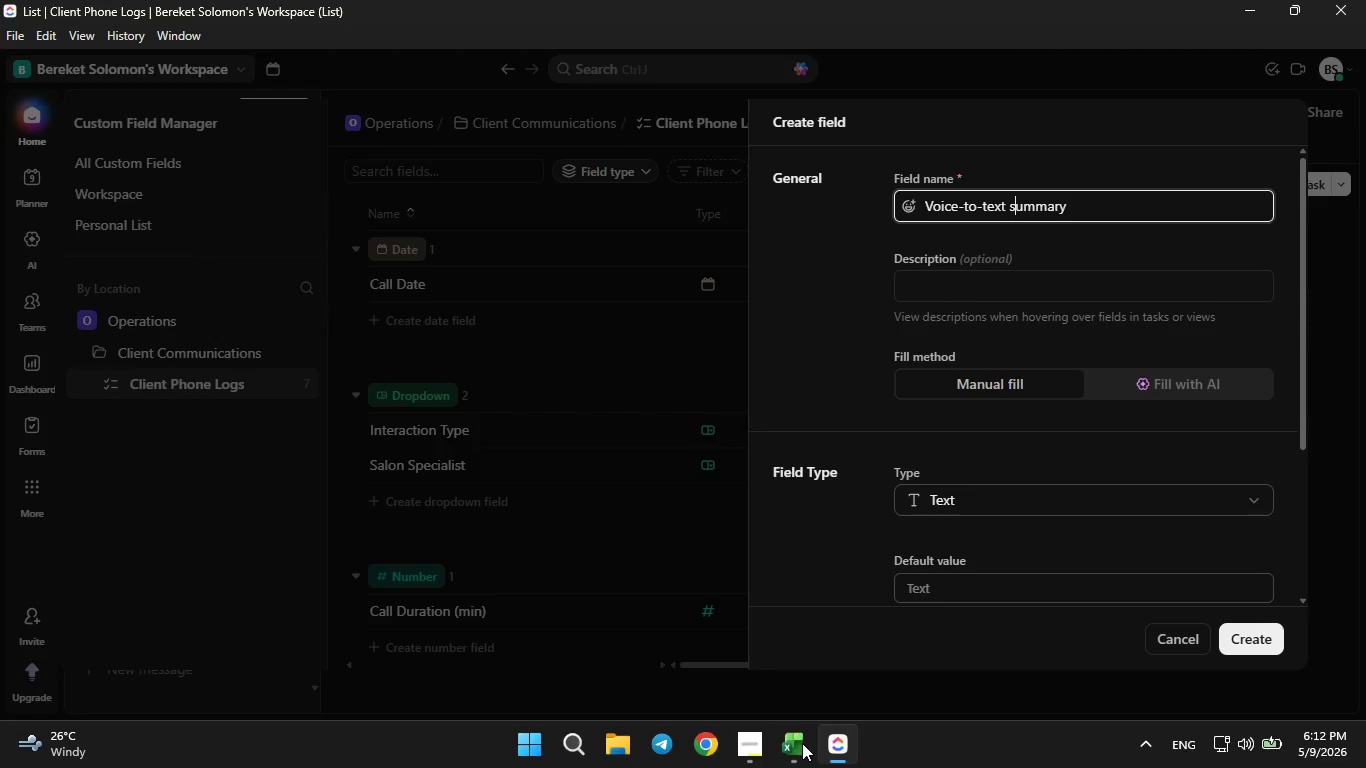 
key(ArrowLeft)
 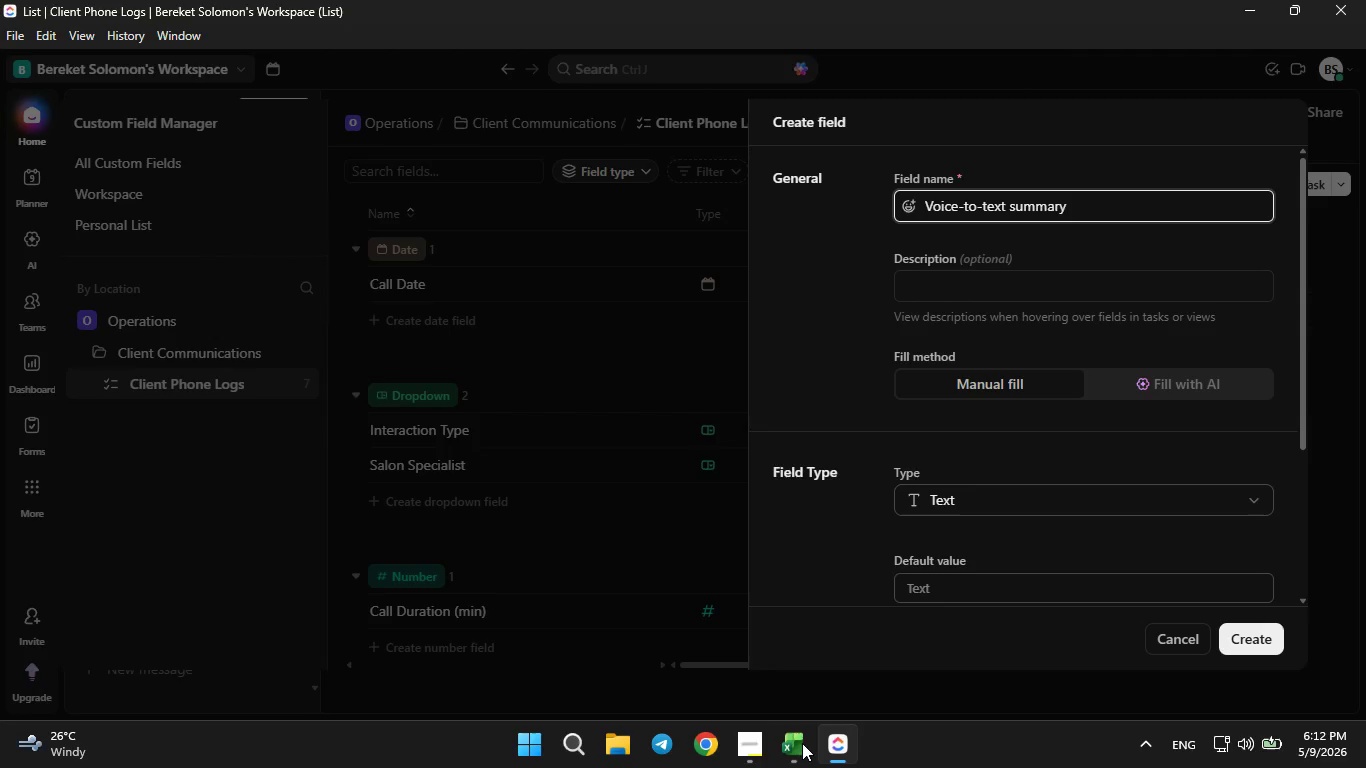 
key(Backspace)
 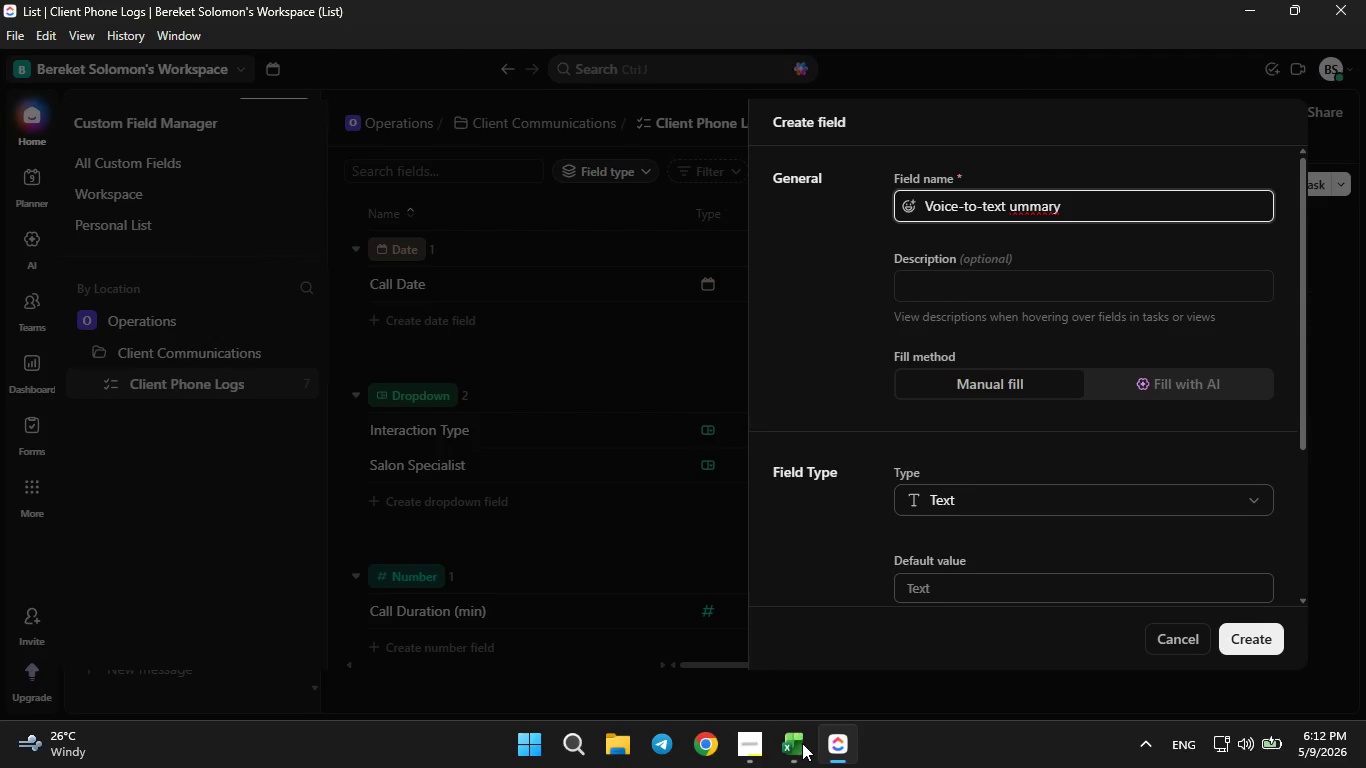 
key(CapsLock)
 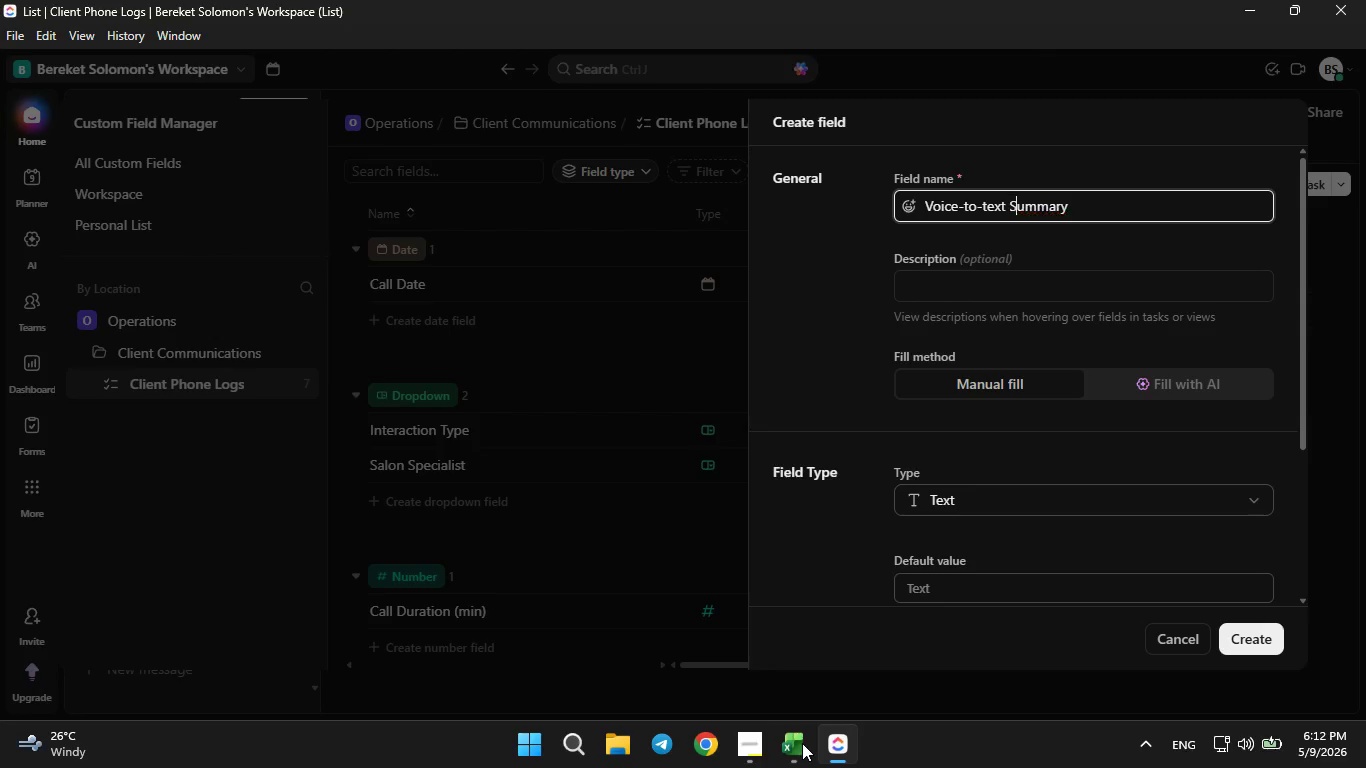 
key(S)
 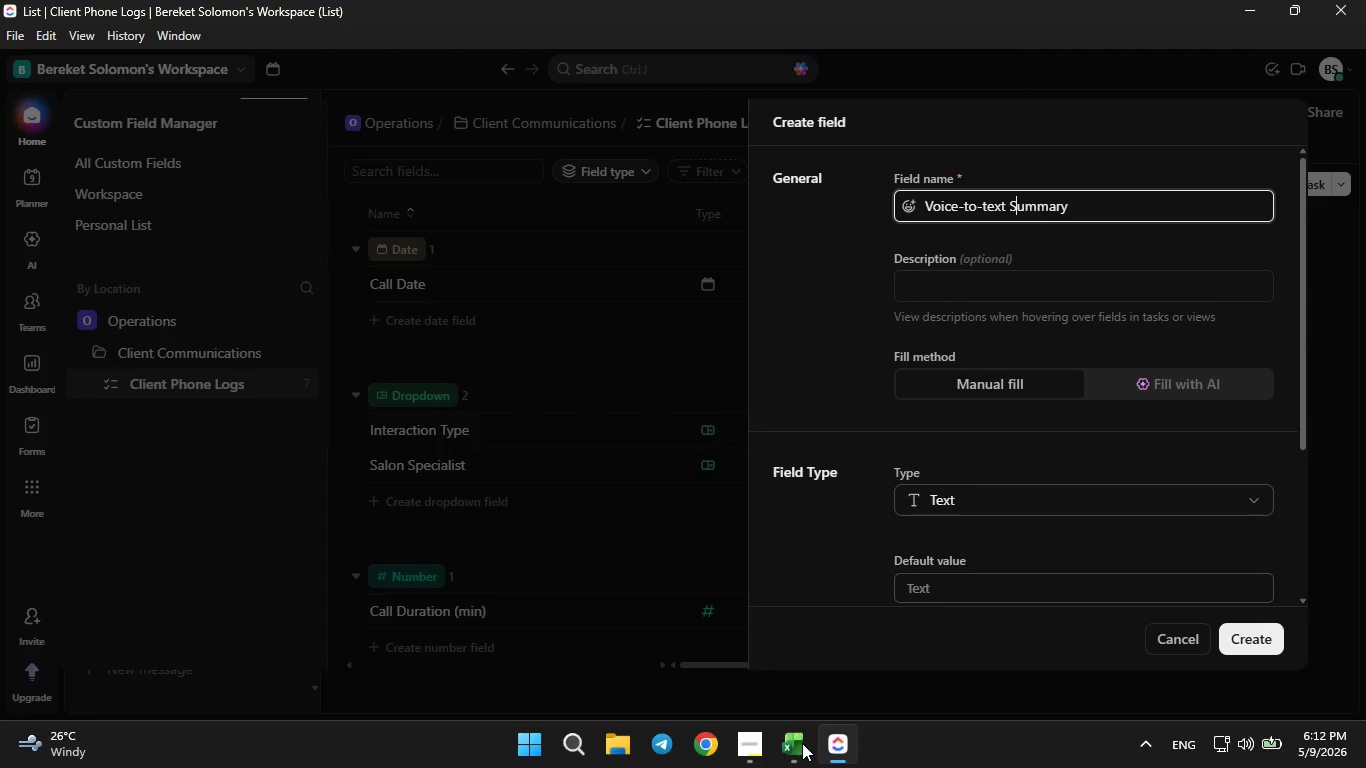 
key(CapsLock)
 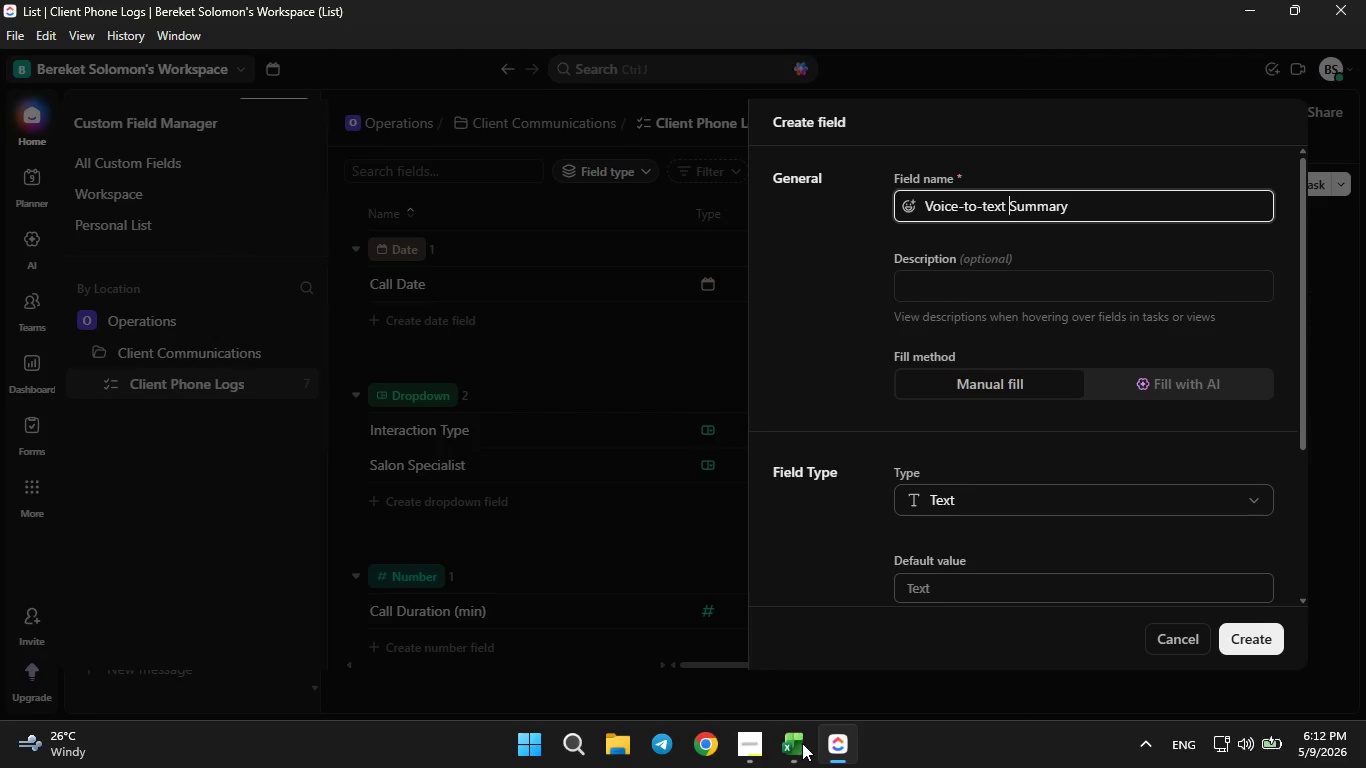 
key(ArrowLeft)
 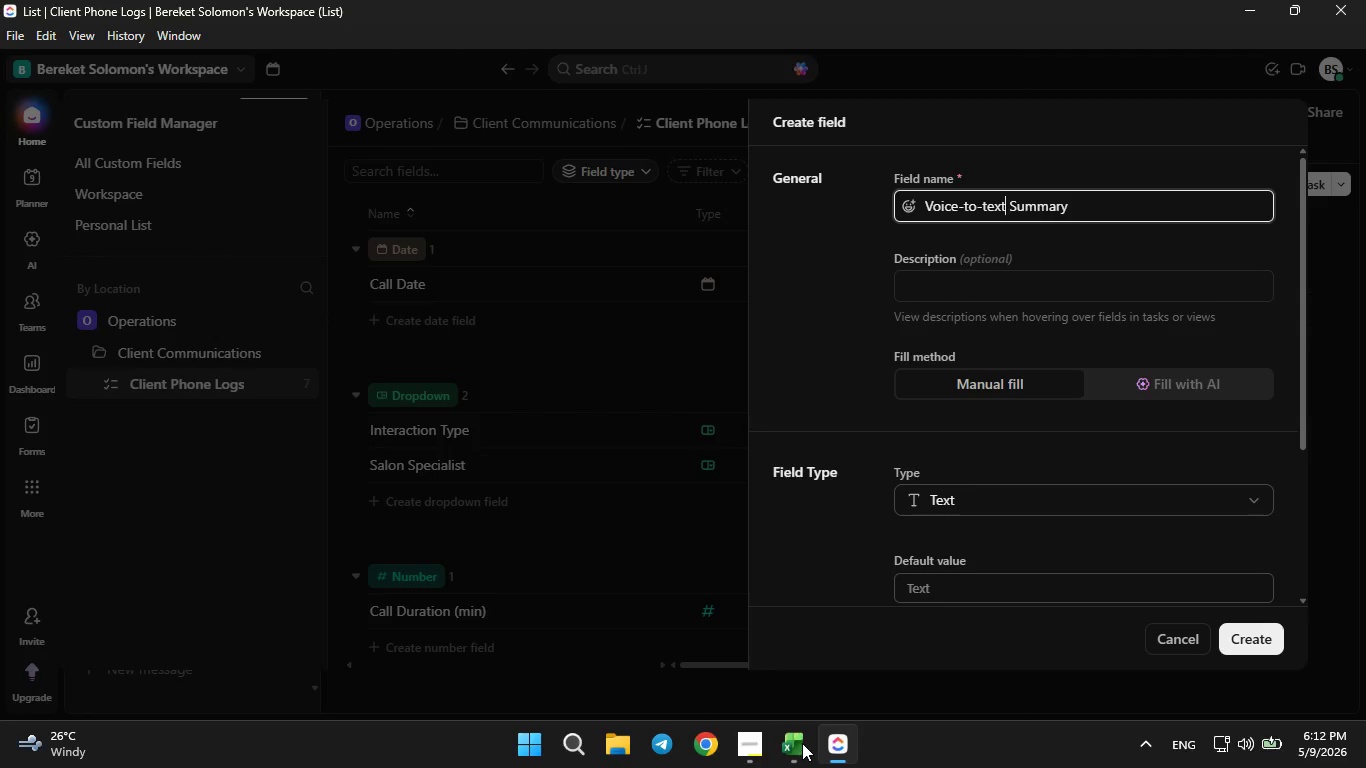 
key(ArrowLeft)
 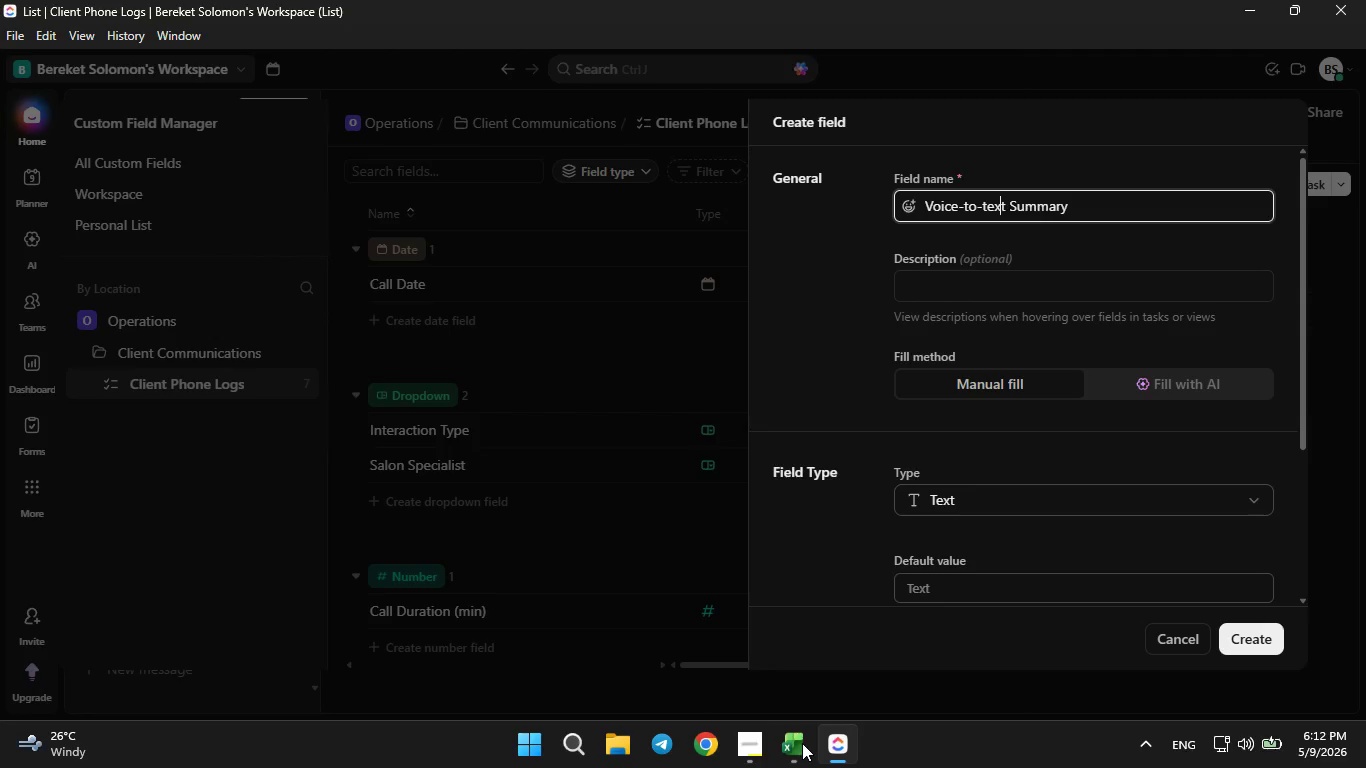 
key(ArrowLeft)
 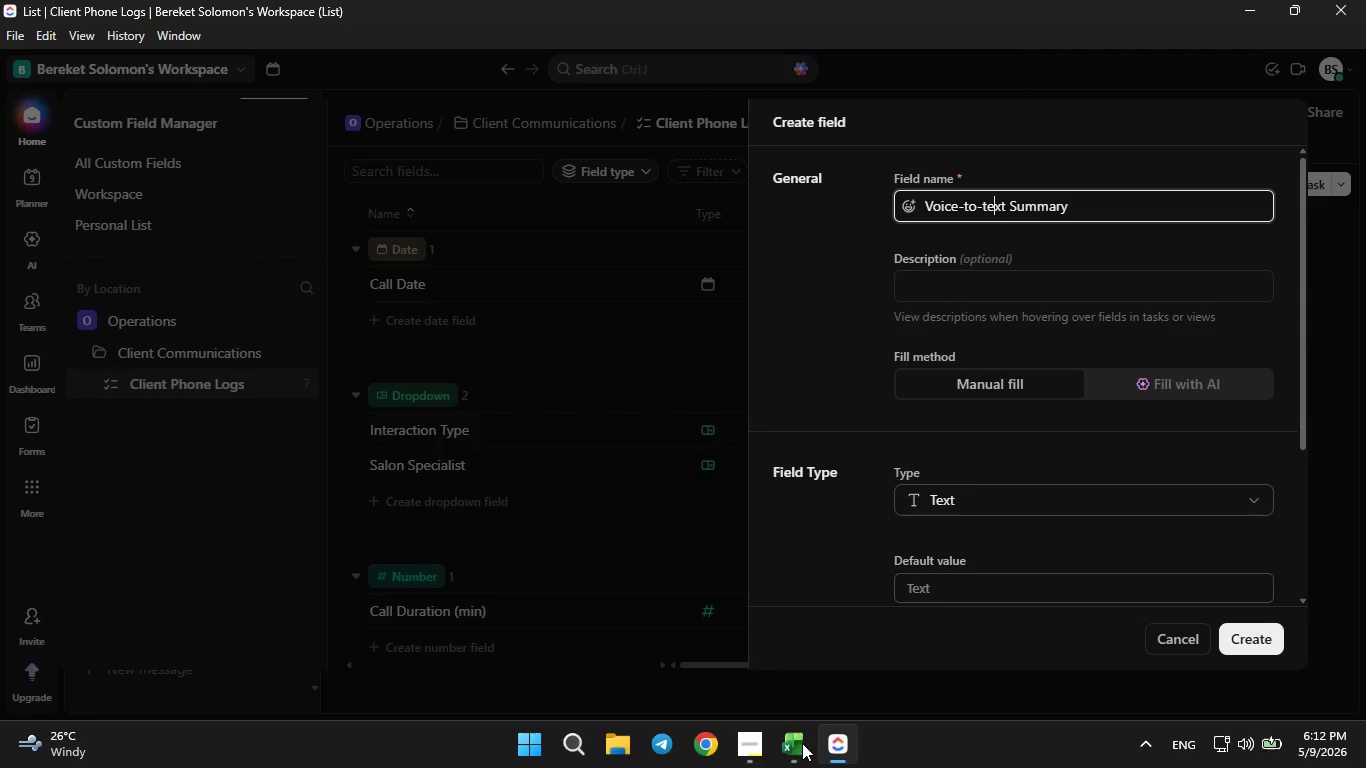 
key(ArrowLeft)
 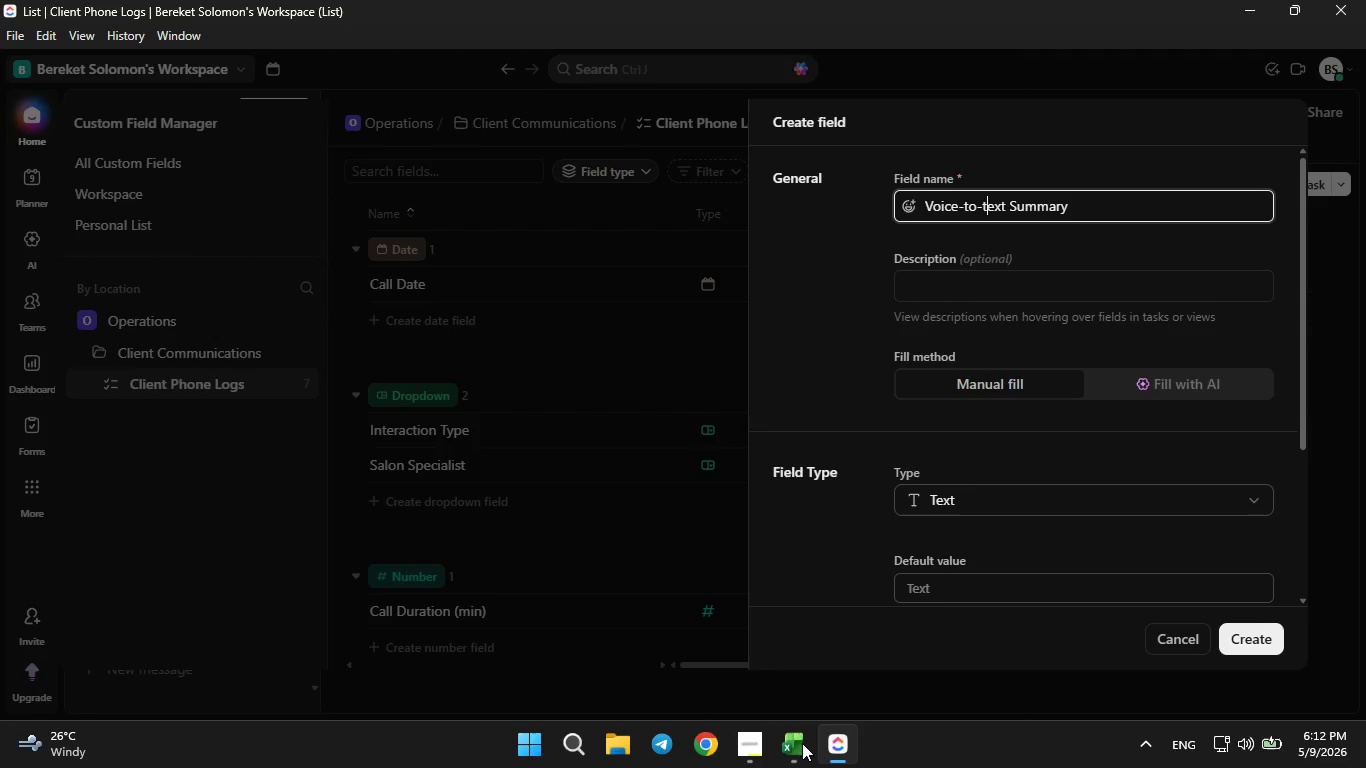 
key(ArrowLeft)
 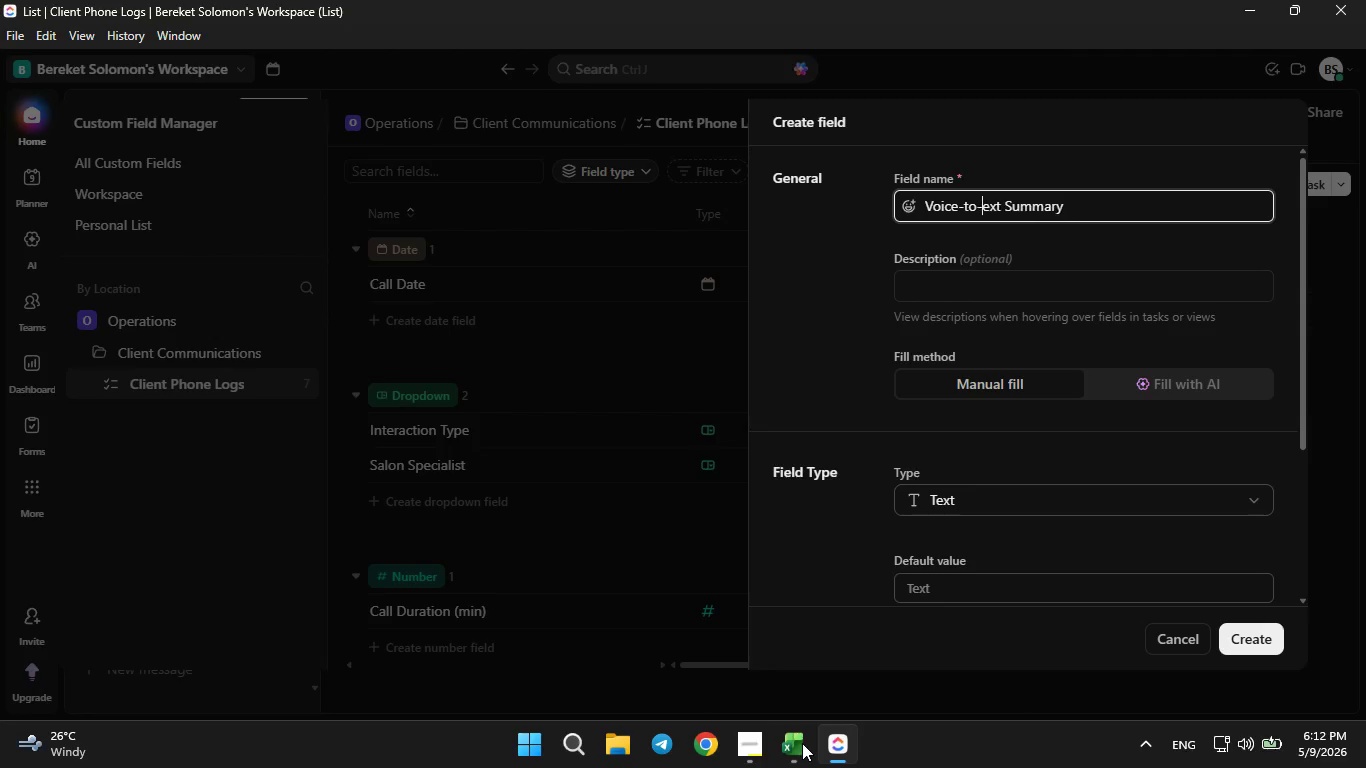 
key(Backspace)
 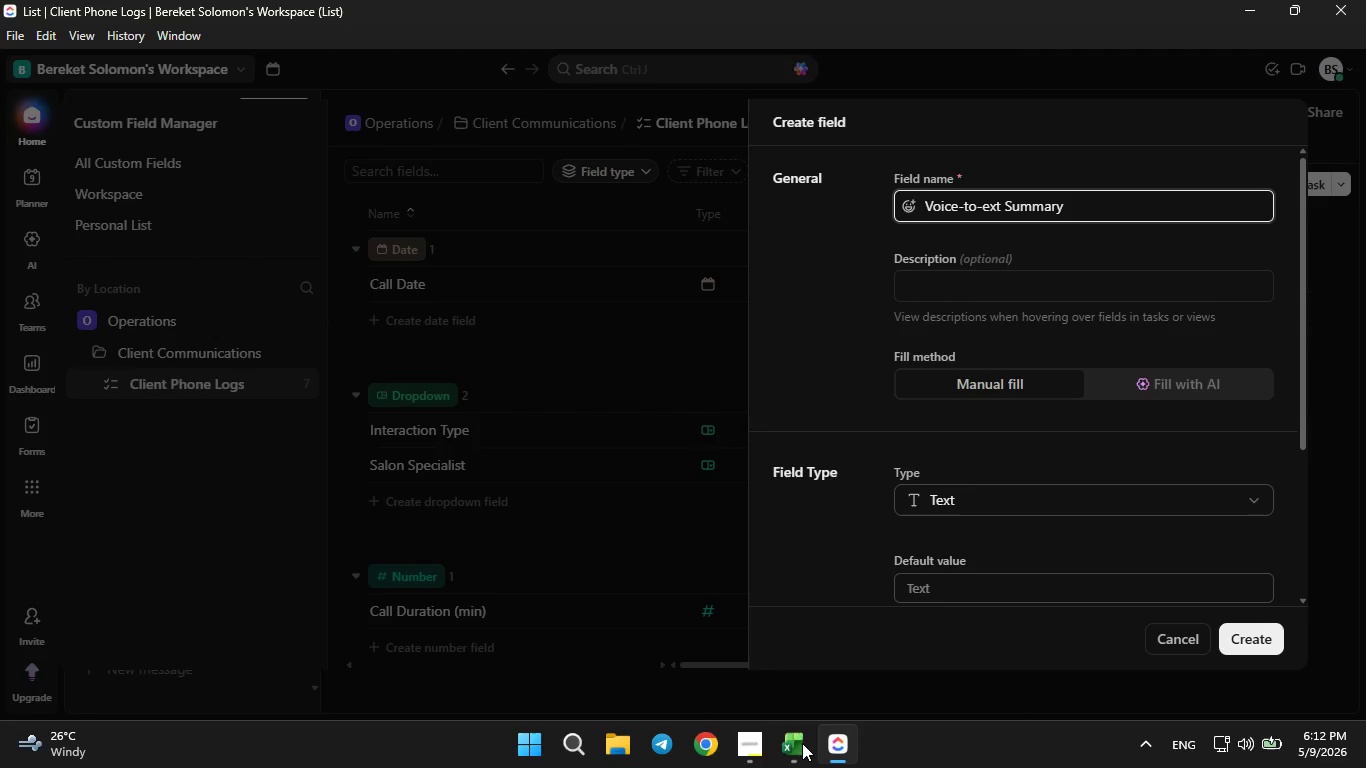 
key(CapsLock)
 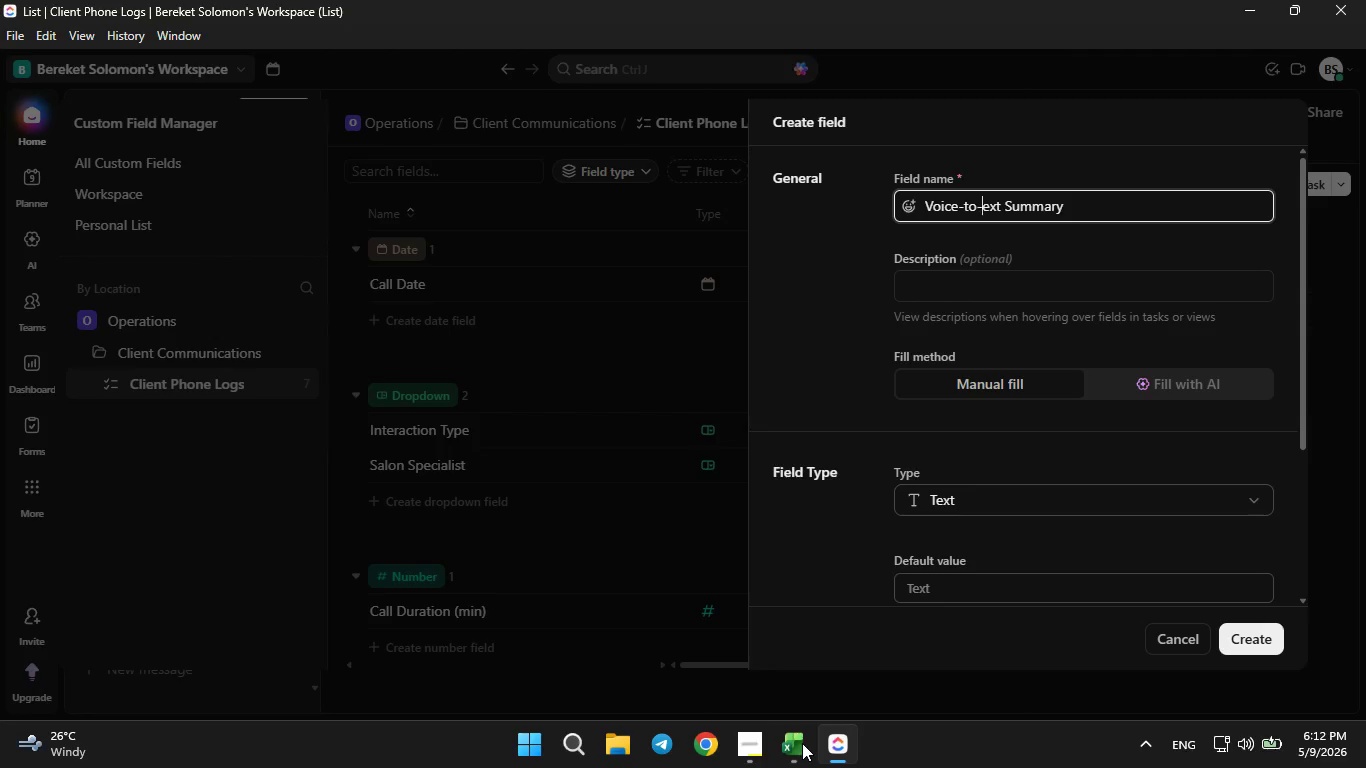 
key(T)
 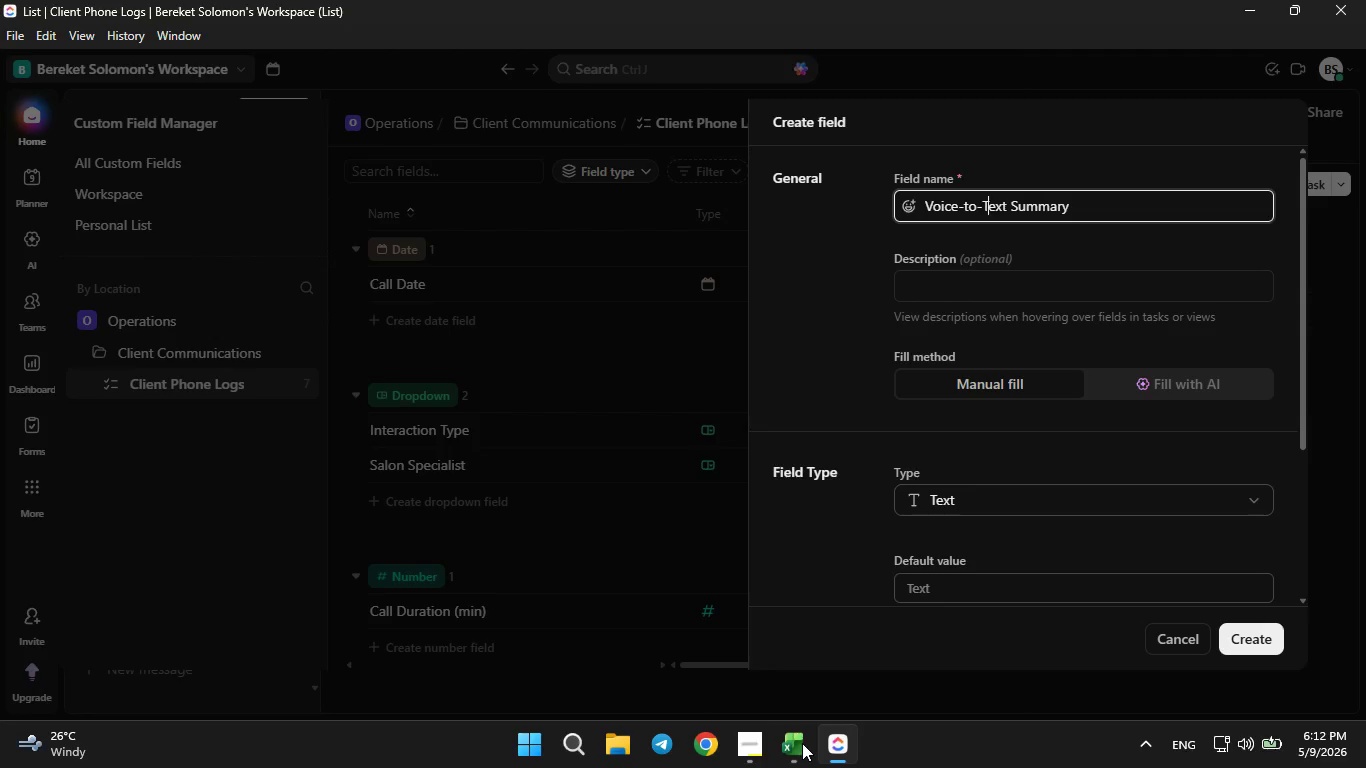 
key(CapsLock)
 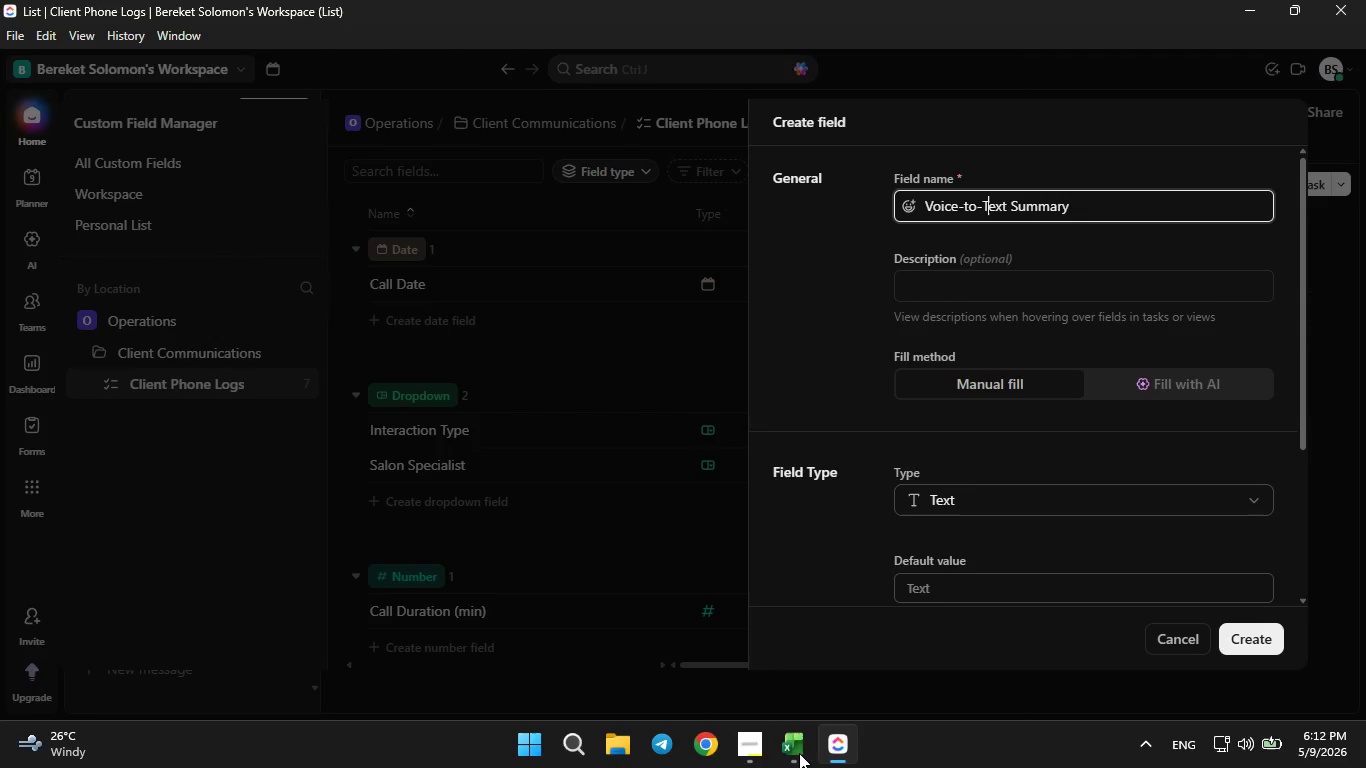 
left_click([799, 753])
 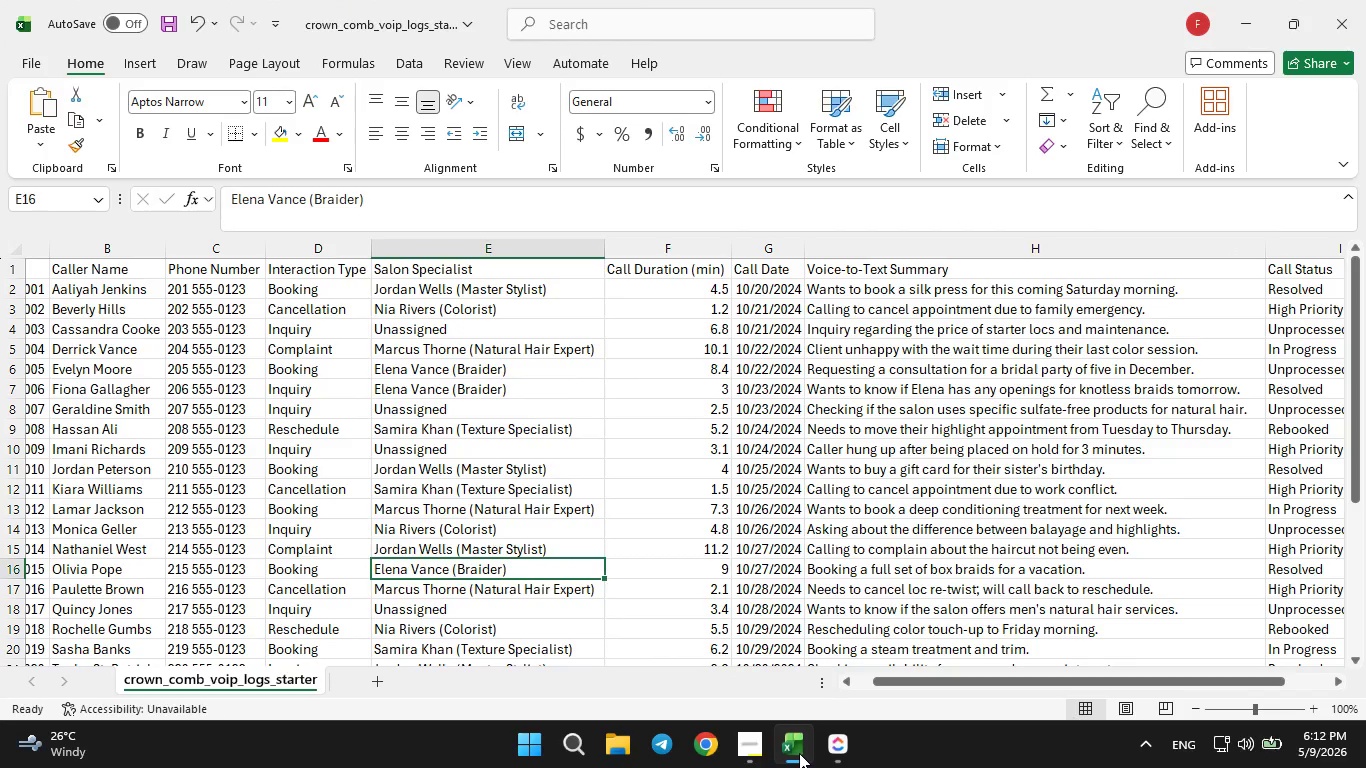 
left_click([799, 753])
 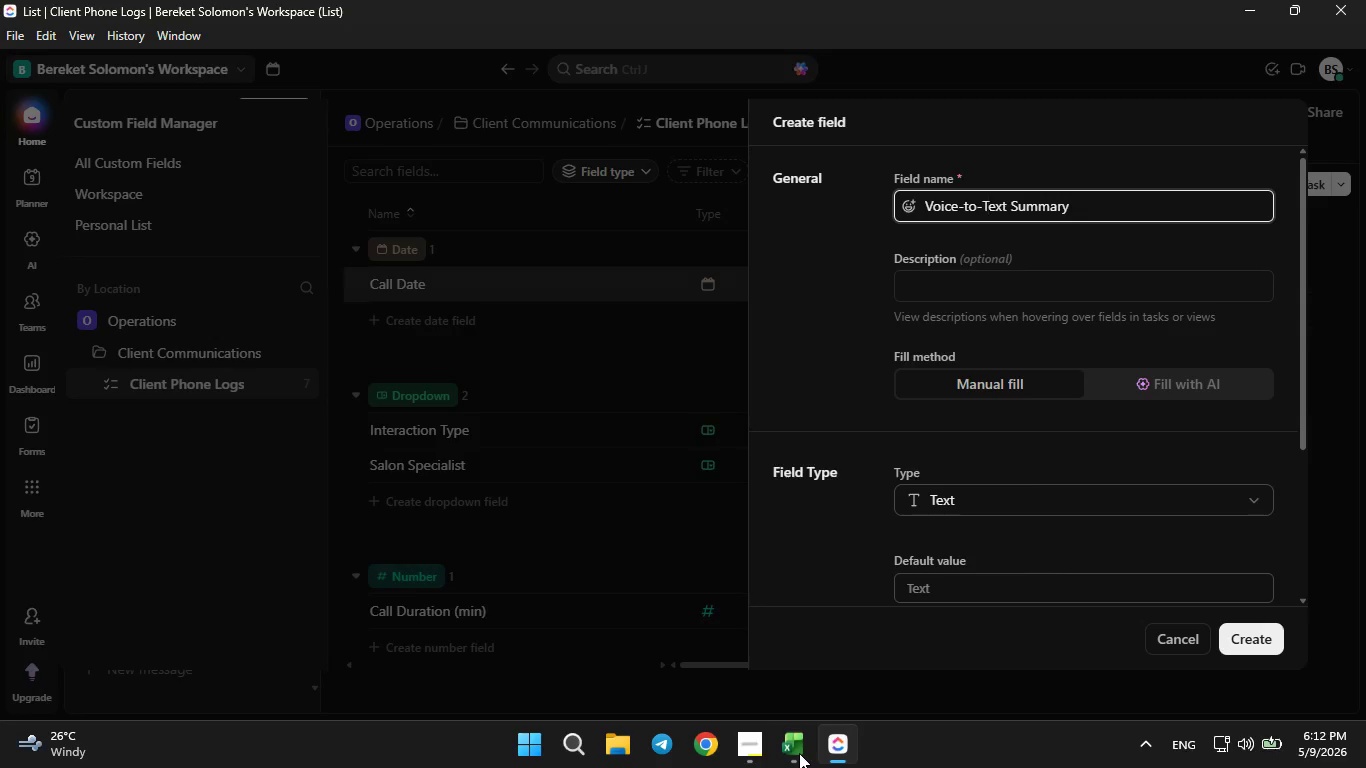 
left_click([799, 753])
 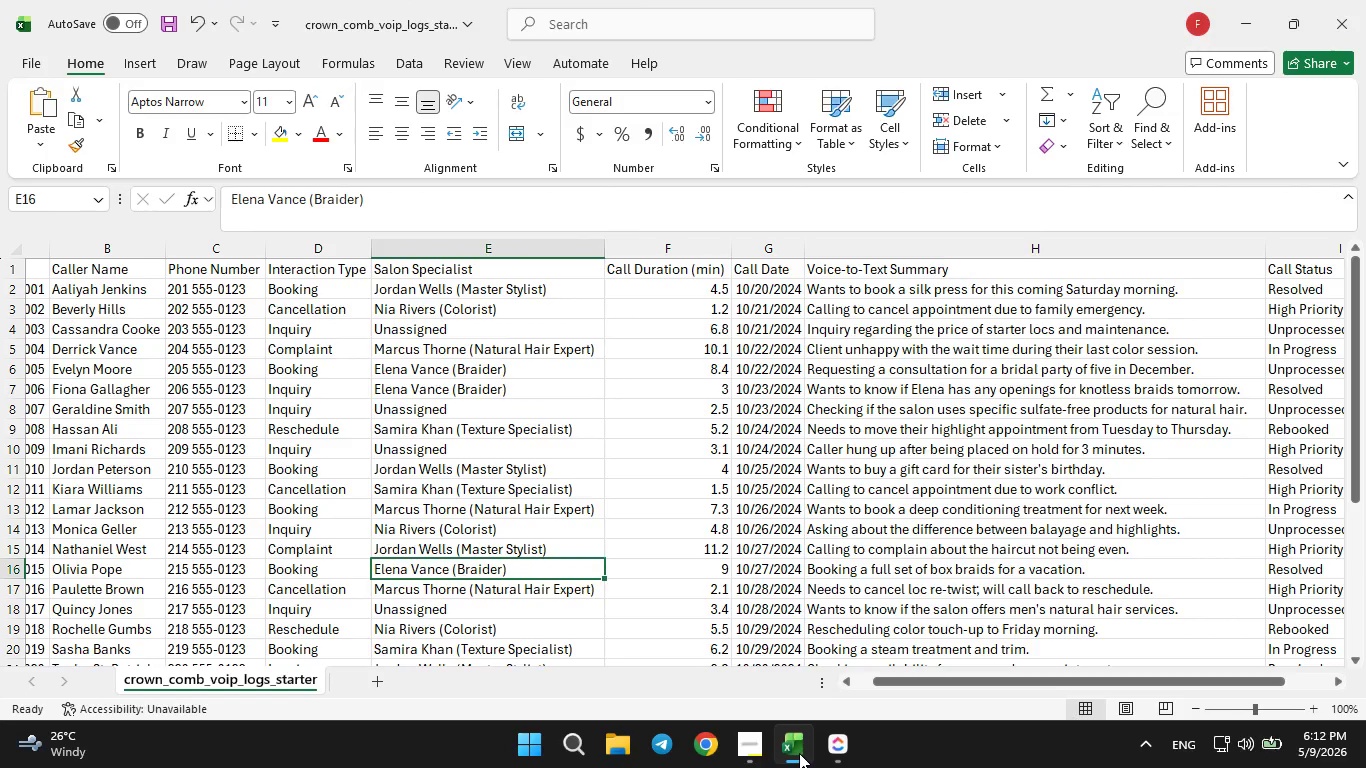 
left_click([799, 753])
 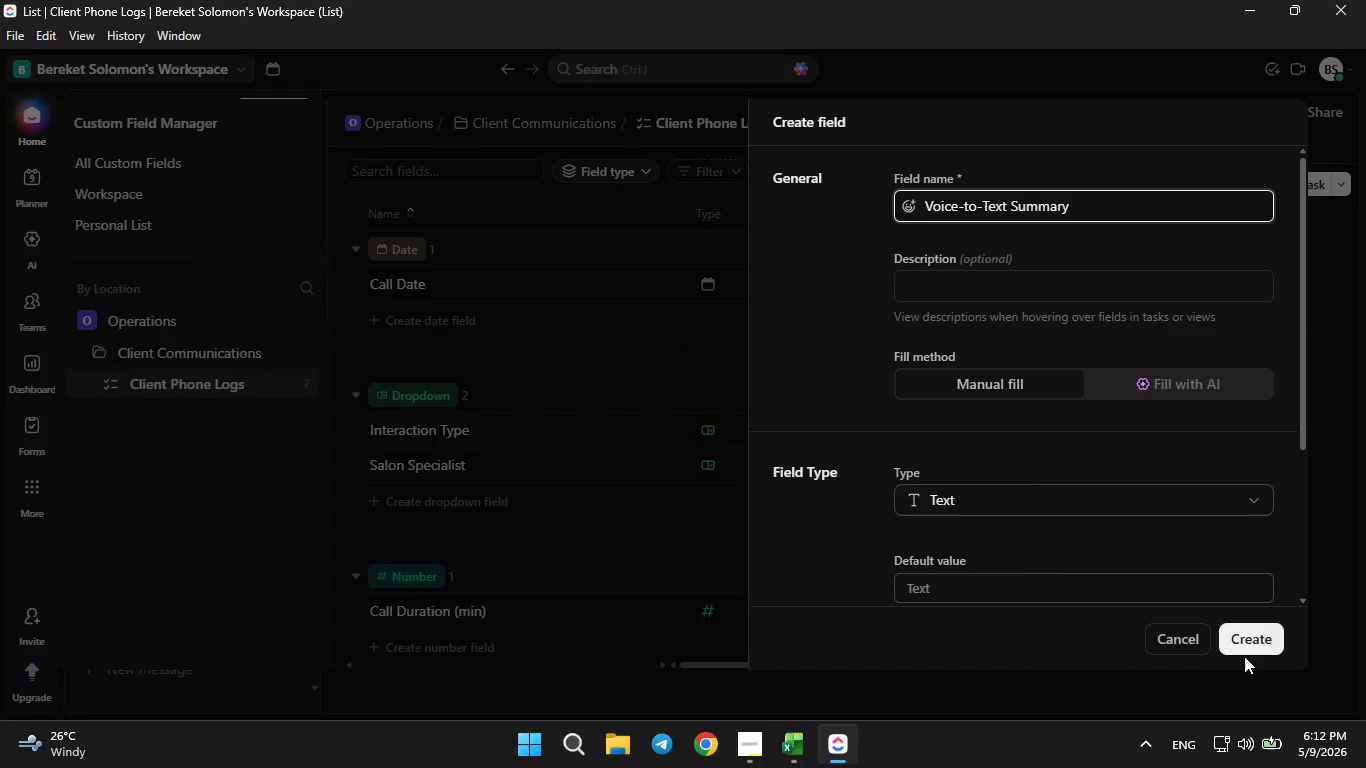 
left_click([1245, 638])
 